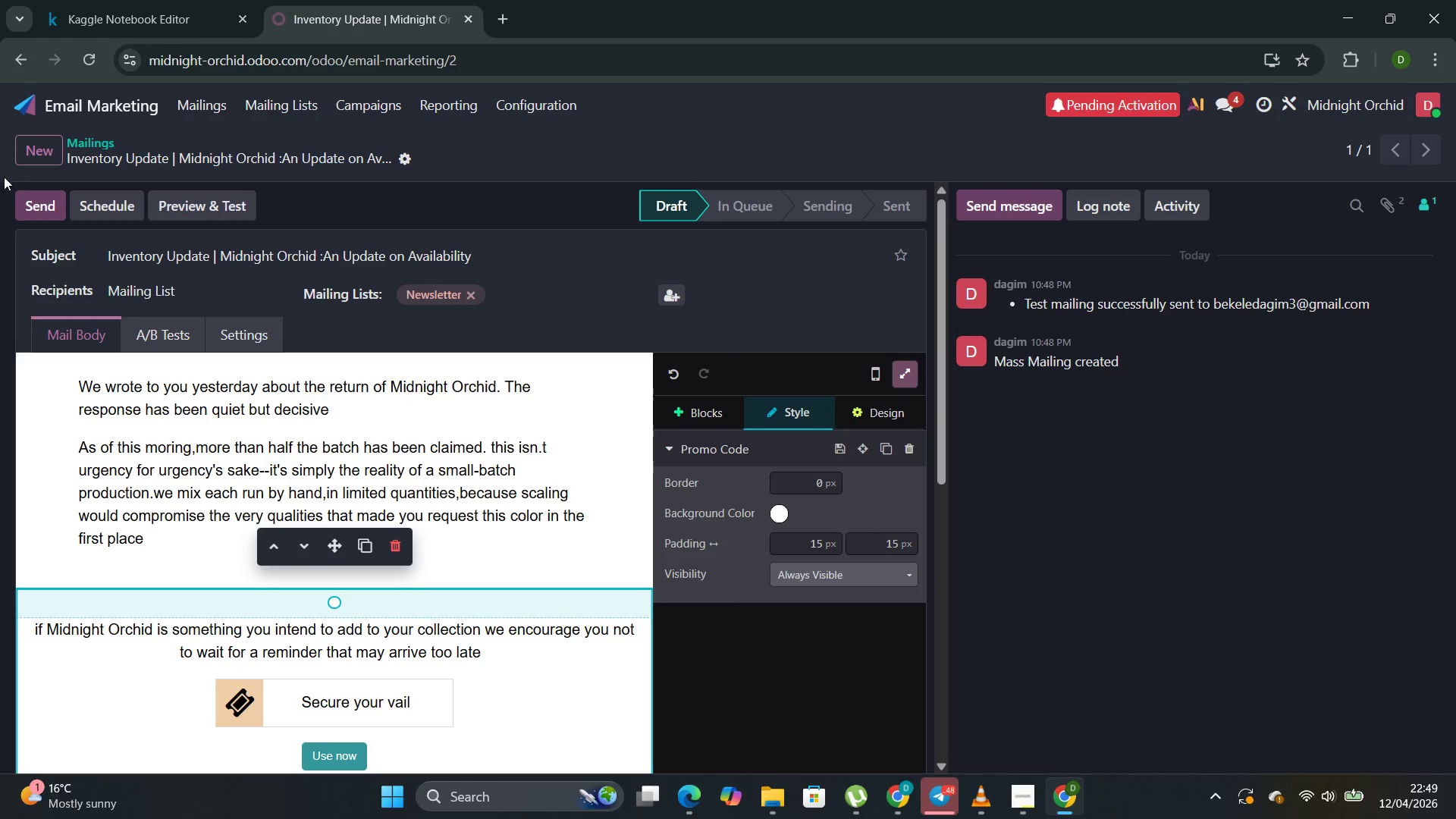 
left_click([28, 203])
 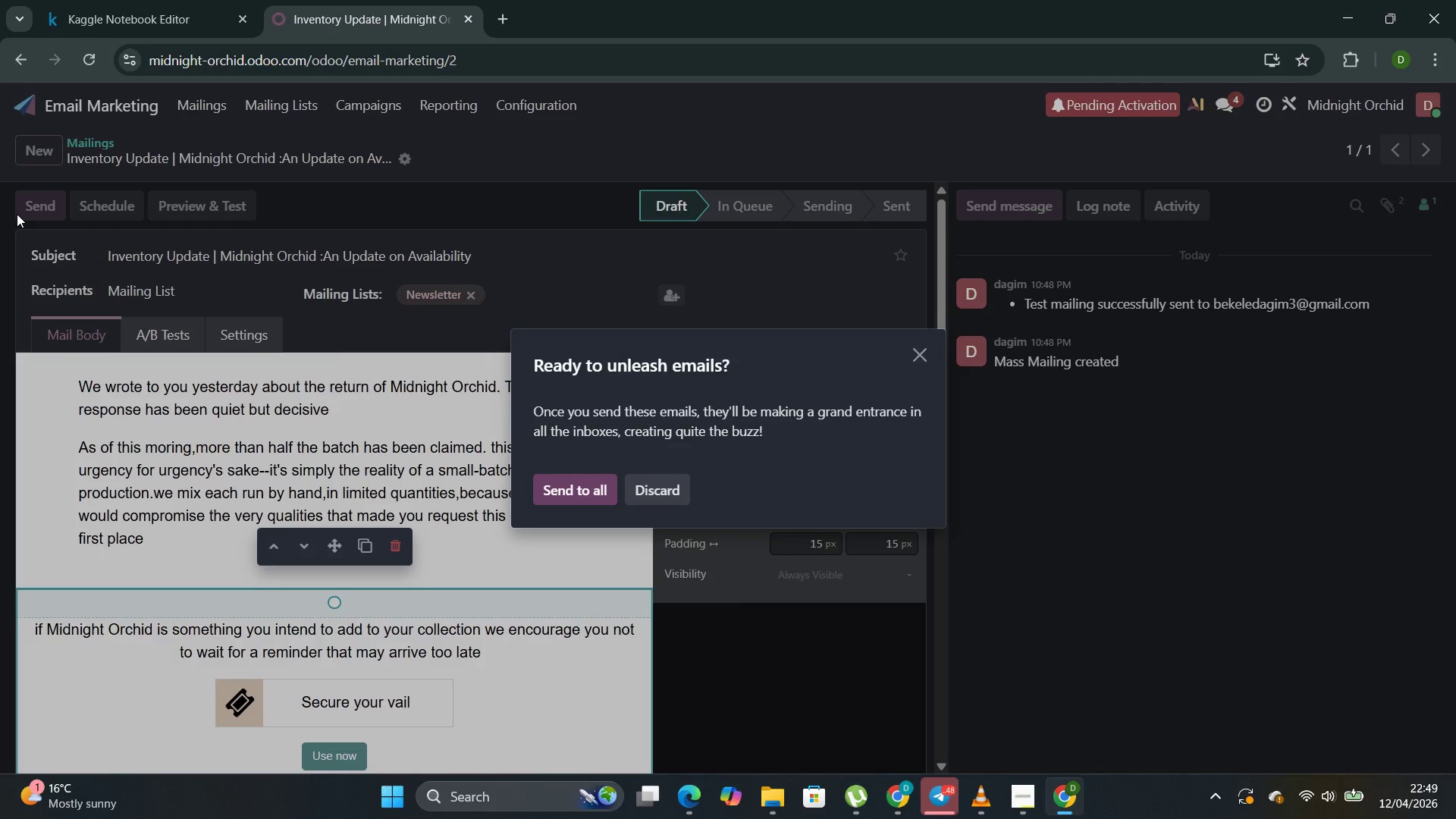 
wait(21.25)
 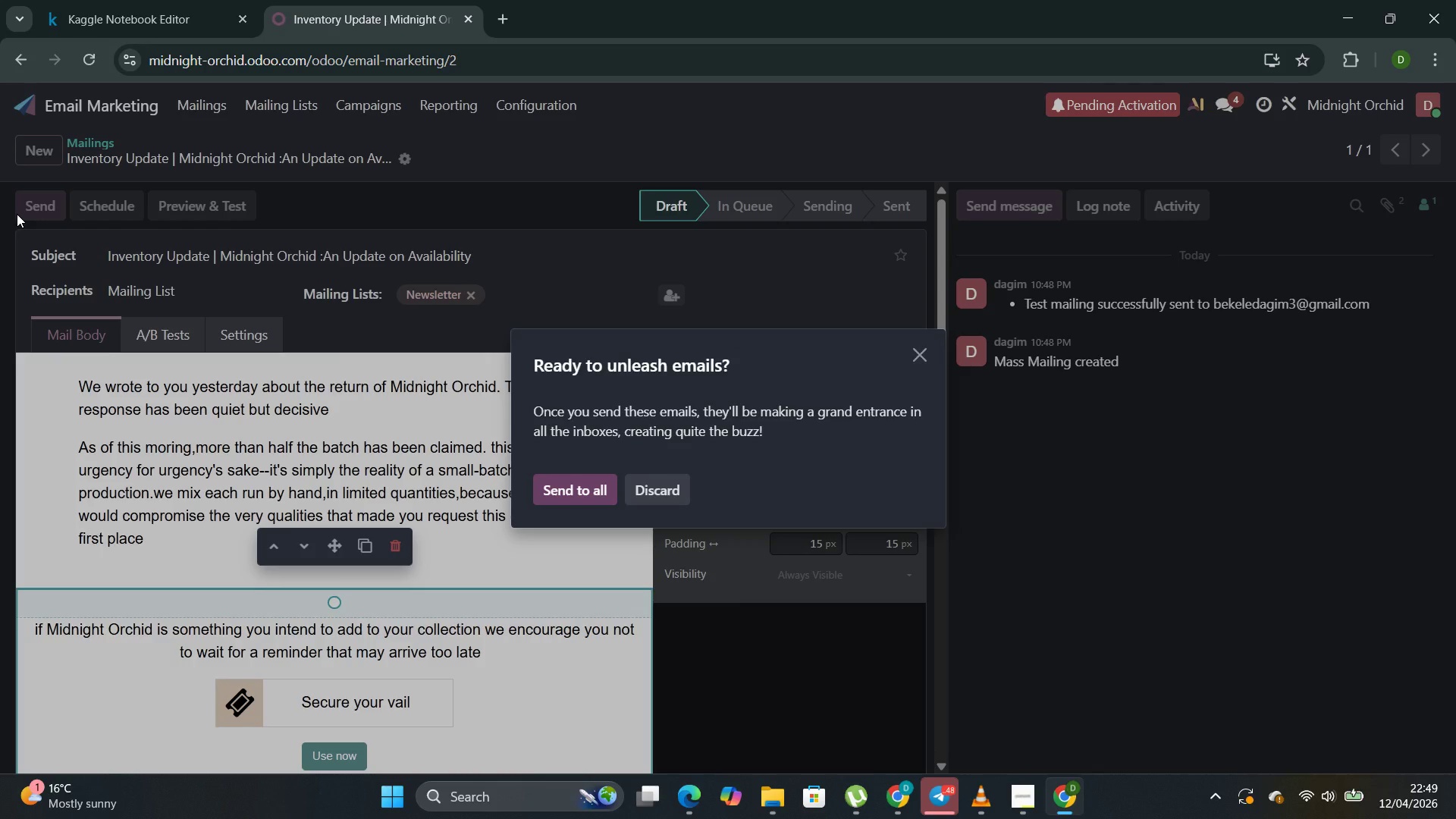 
left_click([563, 492])
 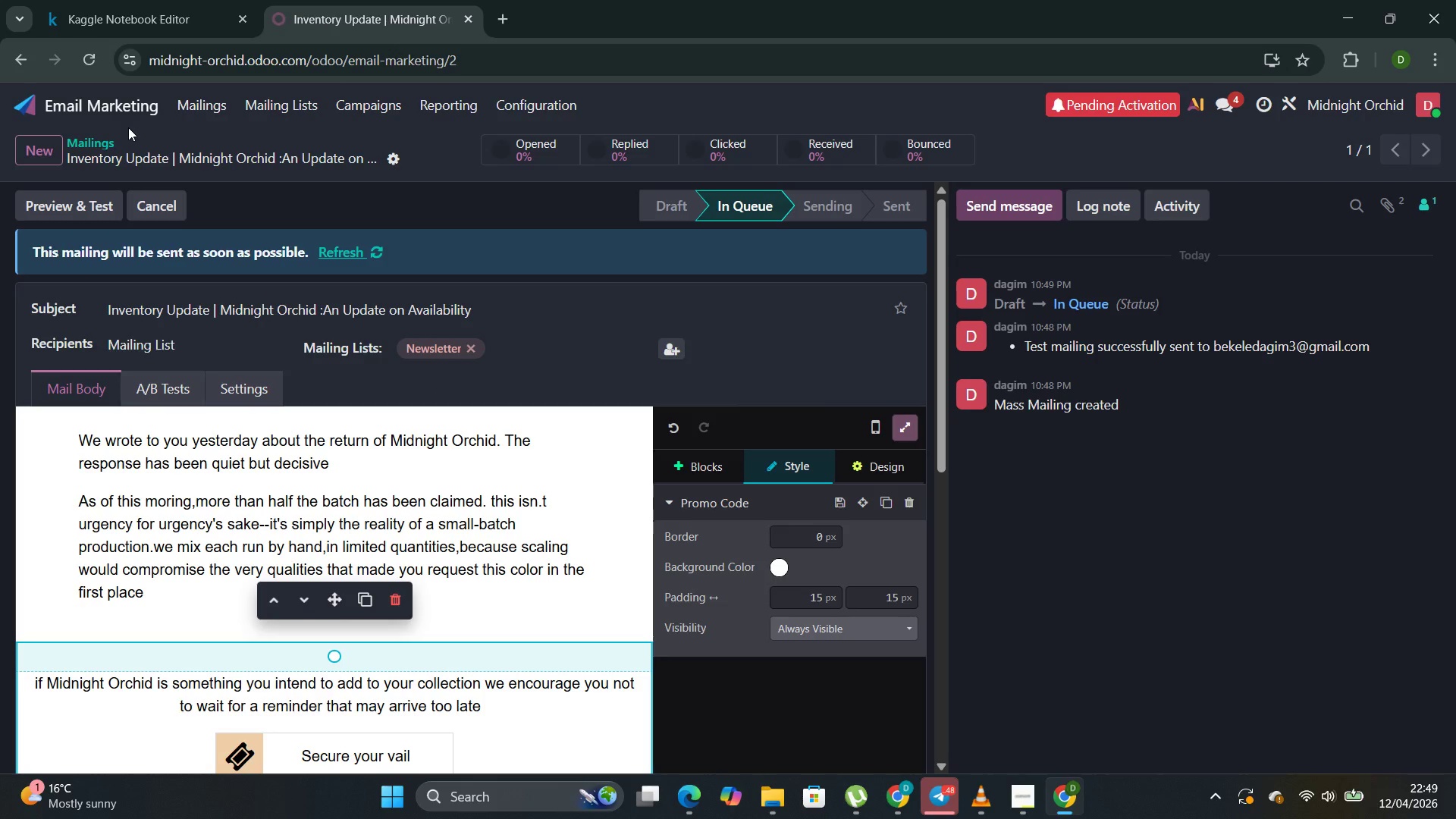 
wait(9.33)
 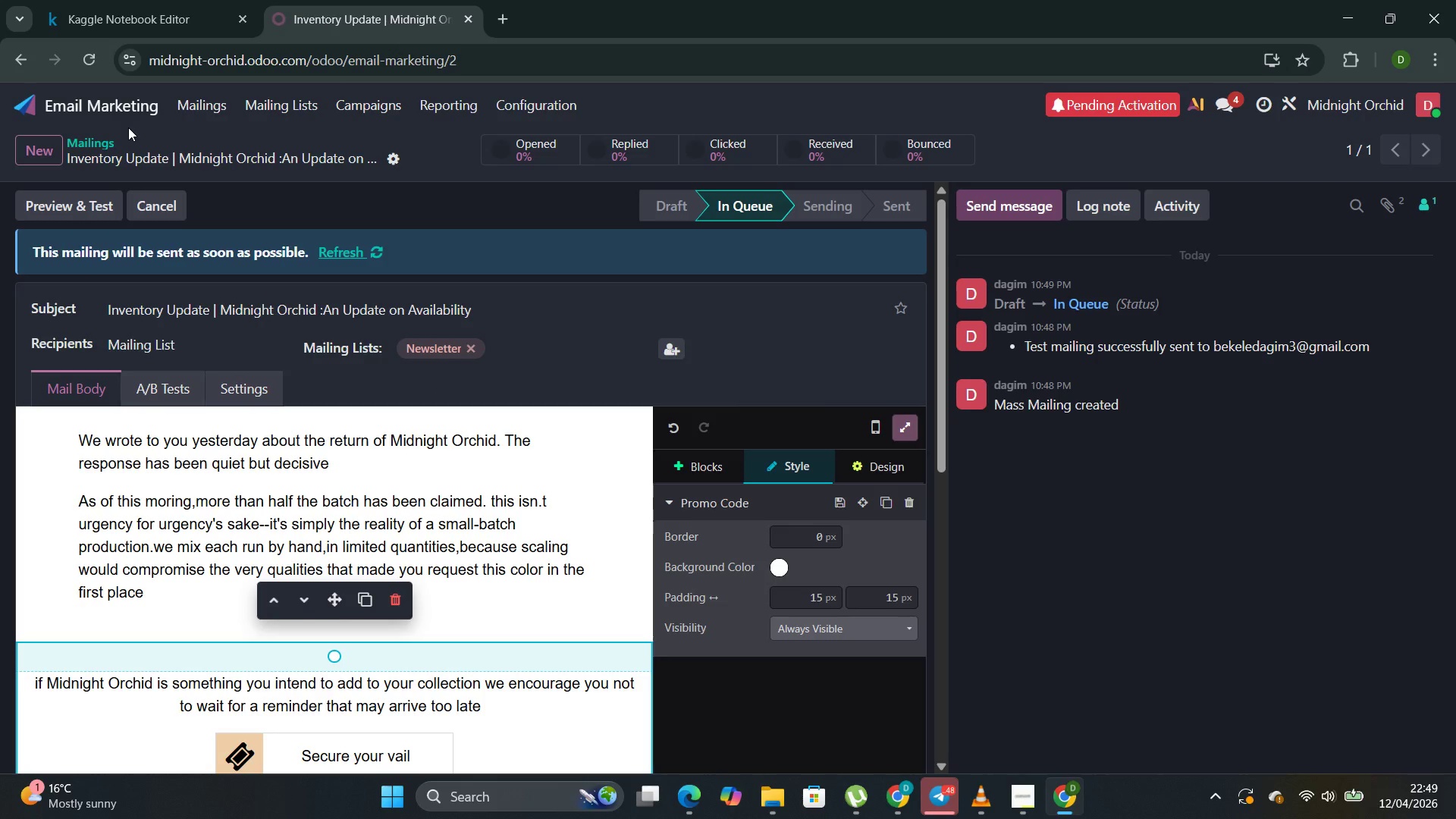 
left_click([333, 146])
 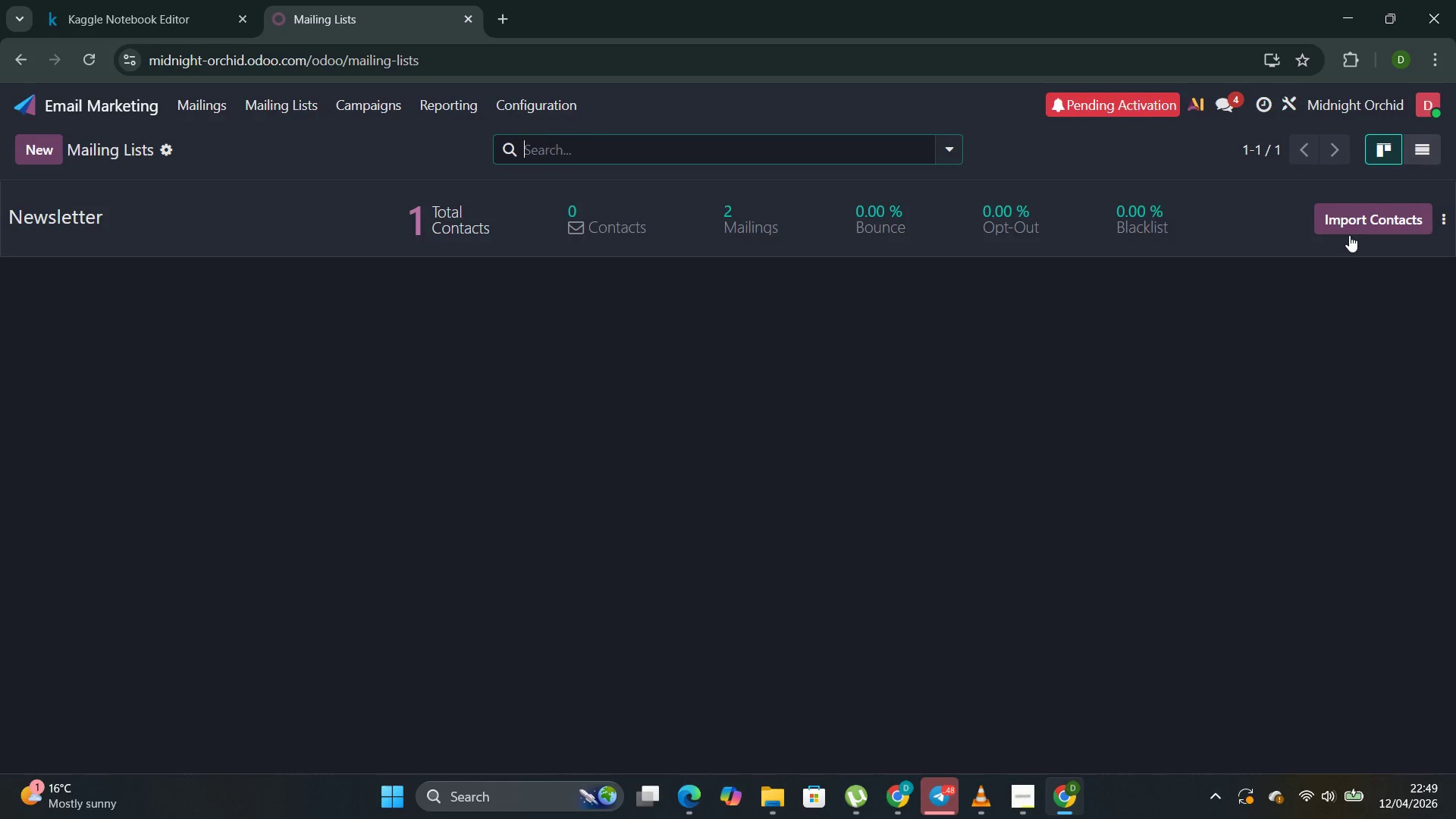 
wait(5.61)
 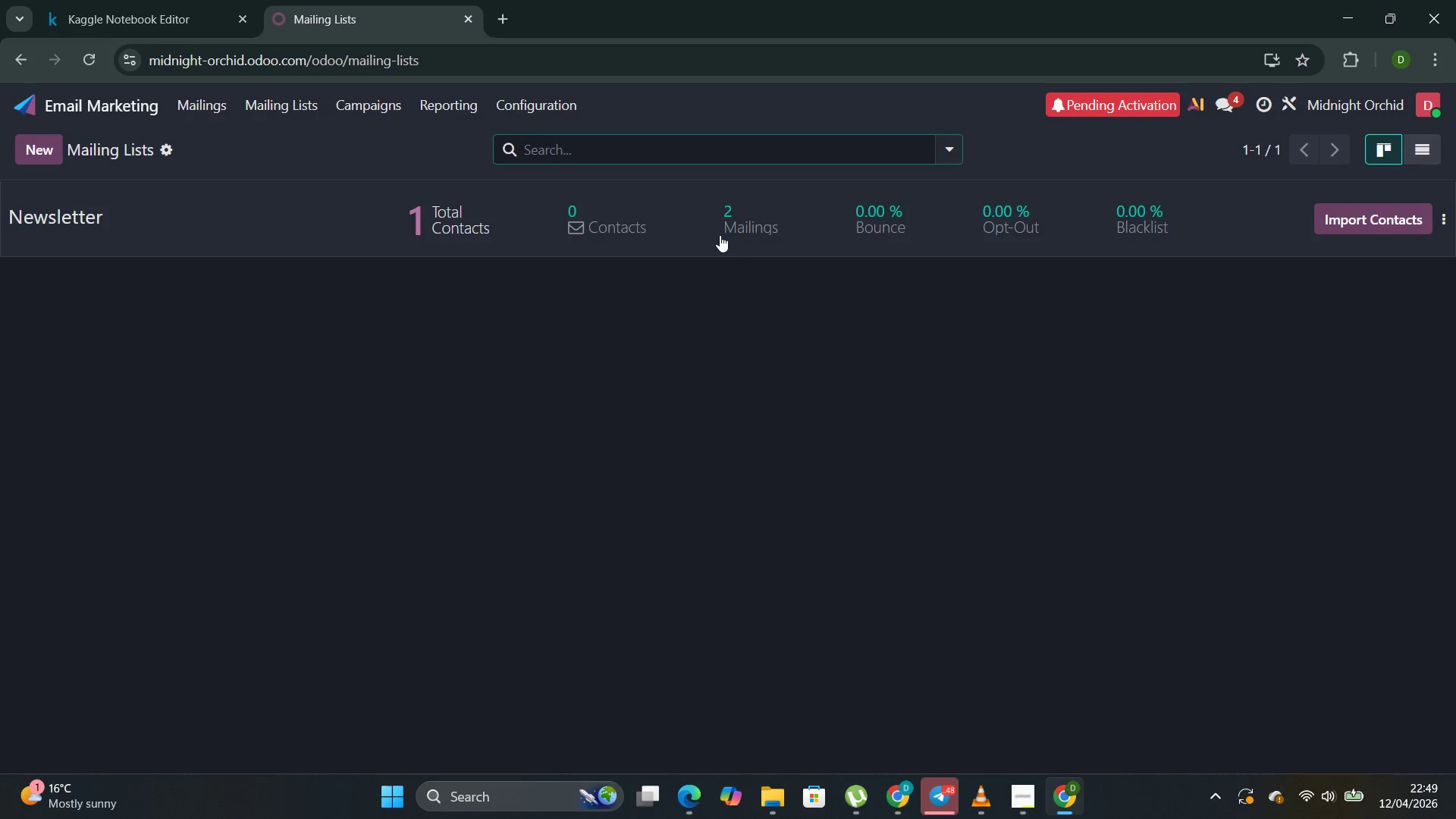 
left_click([262, 99])
 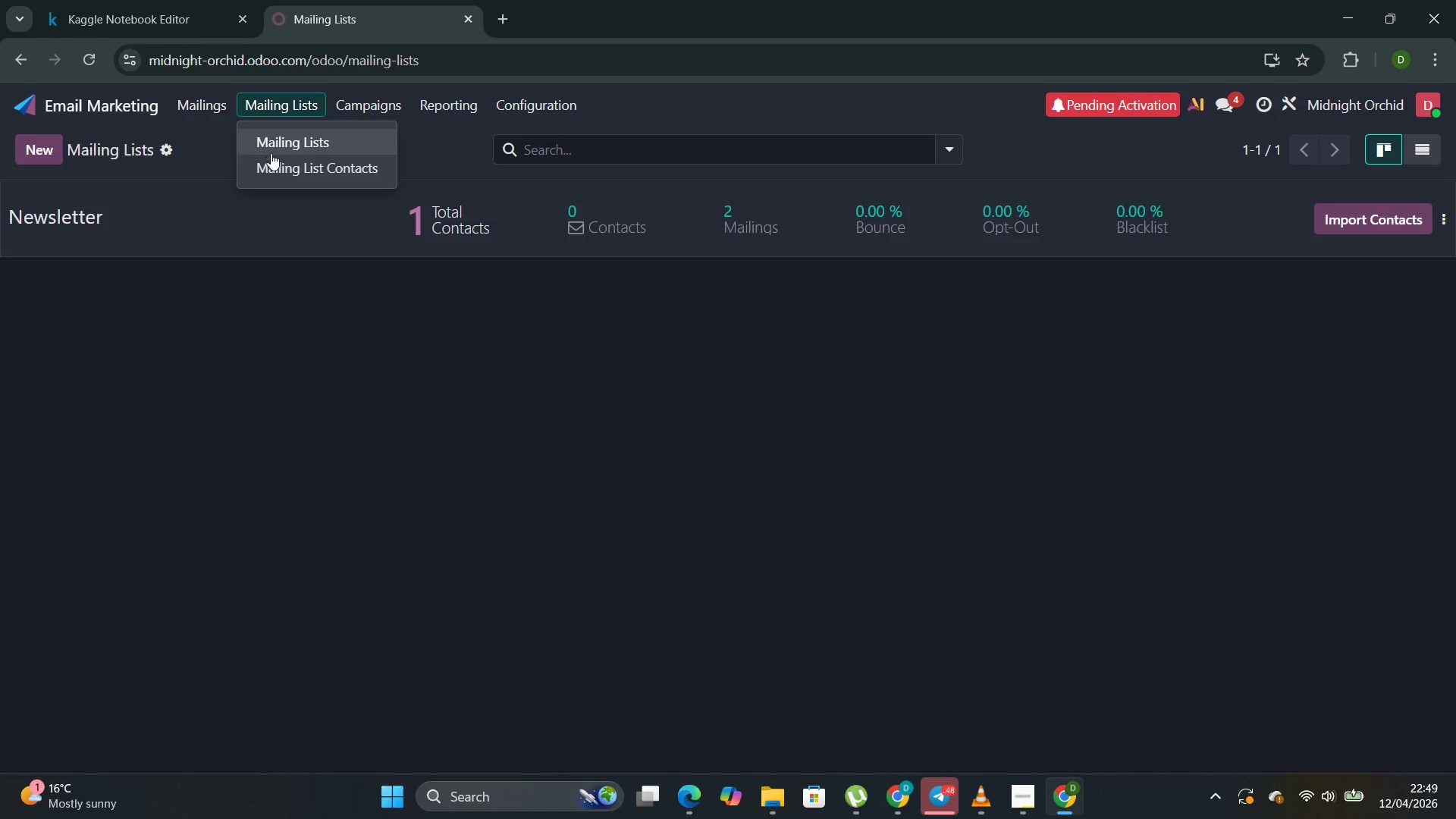 
left_click([277, 167])
 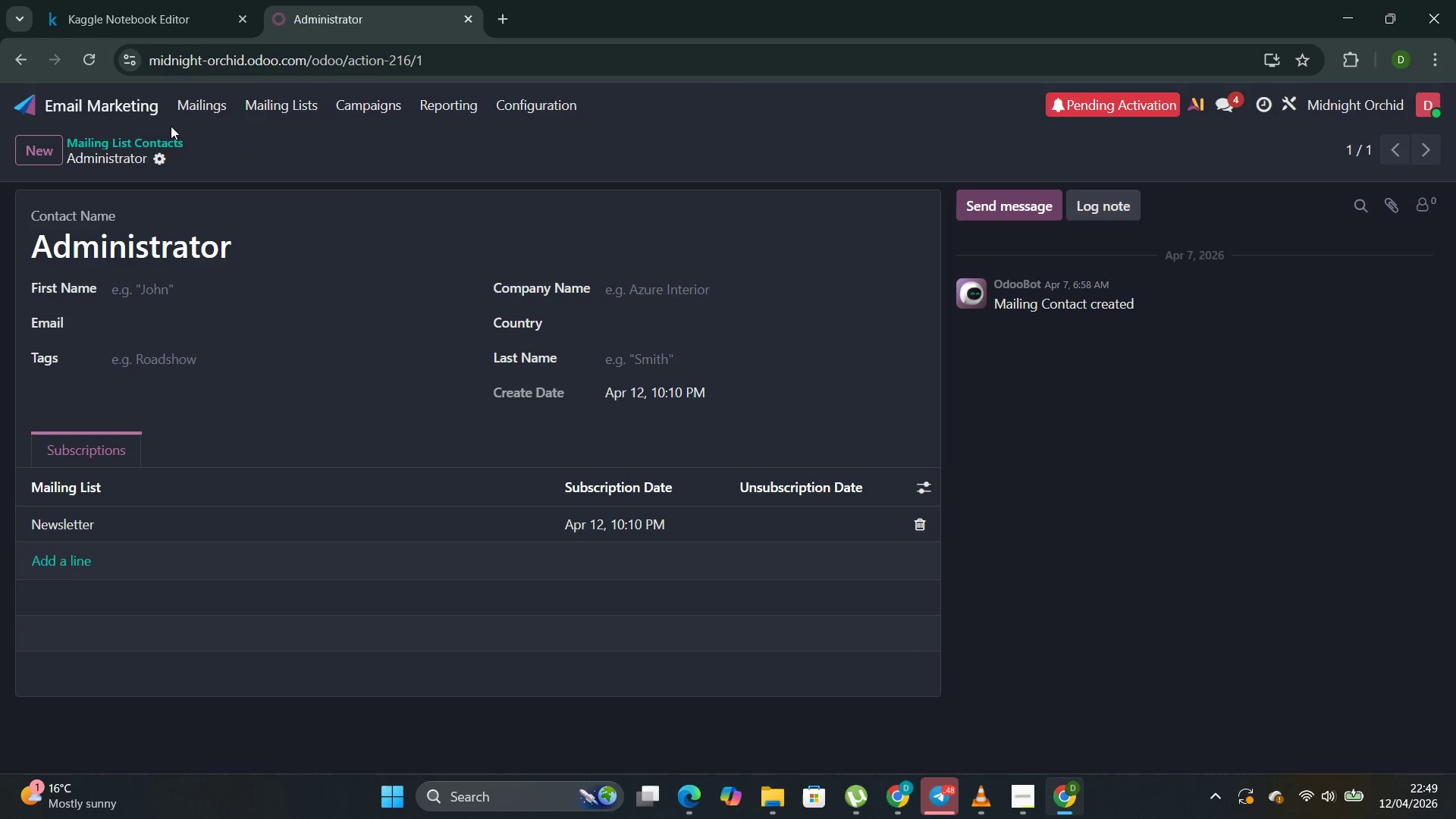 
wait(6.11)
 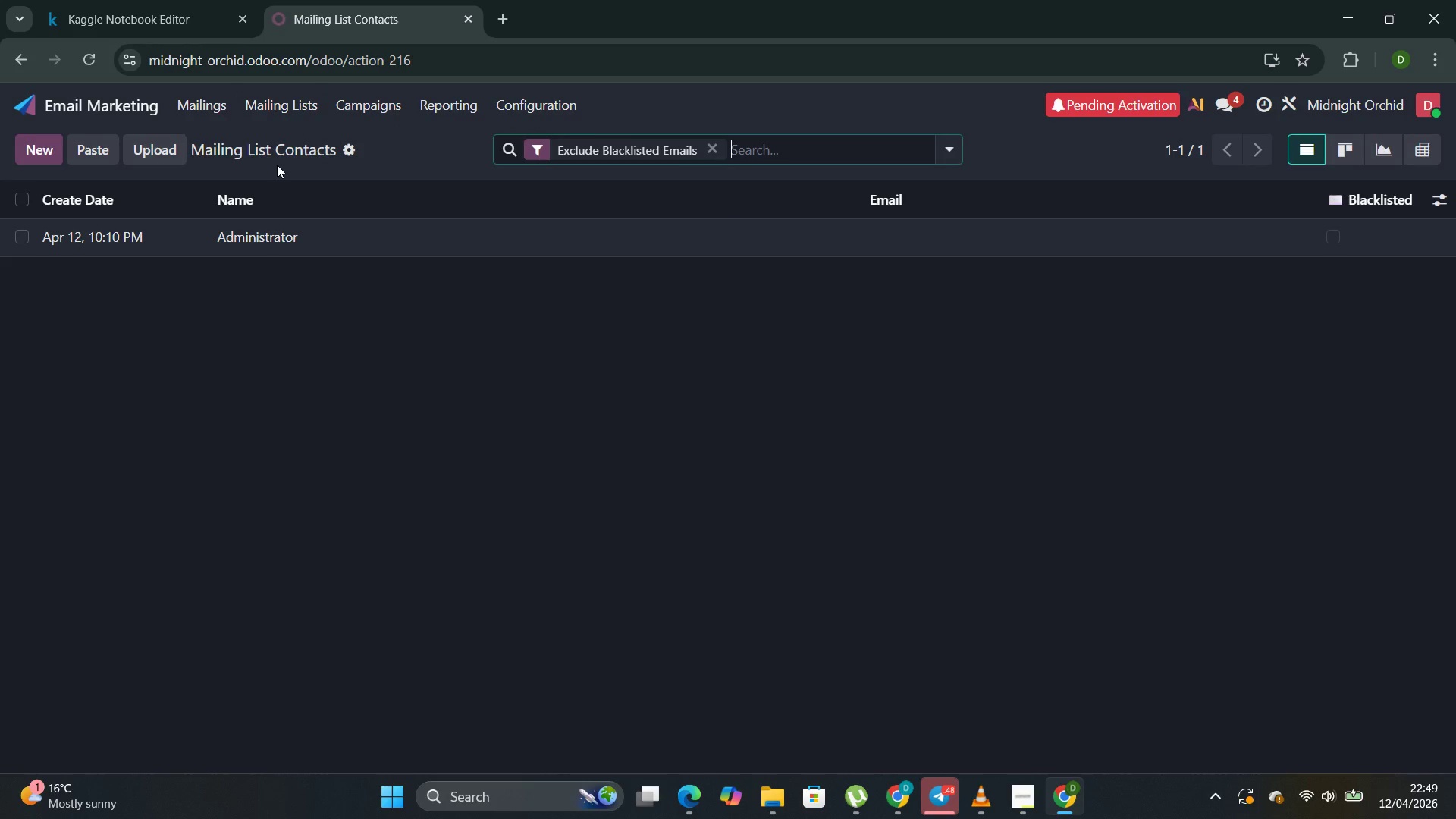 
left_click([196, 108])
 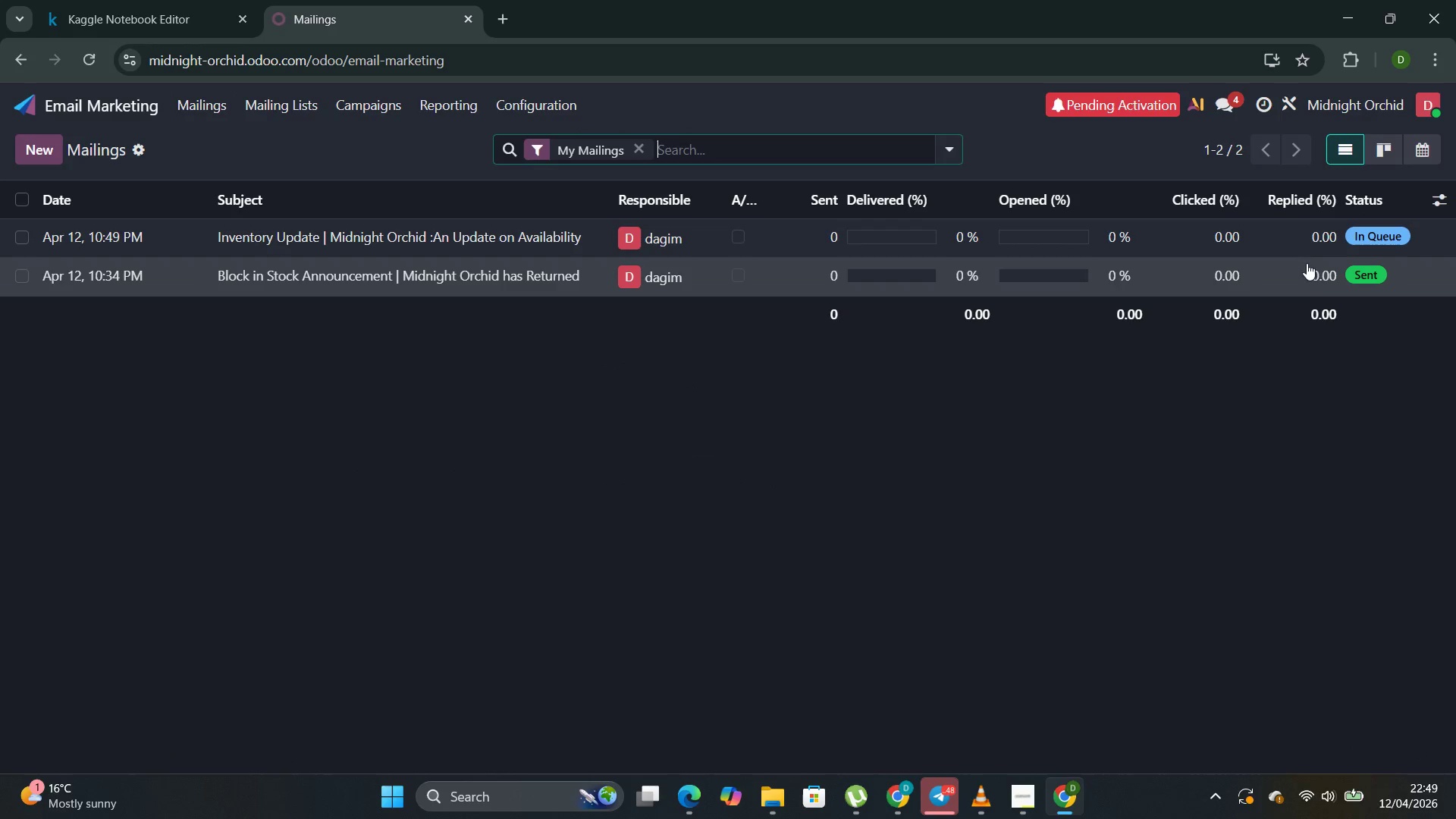 
left_click([780, 277])
 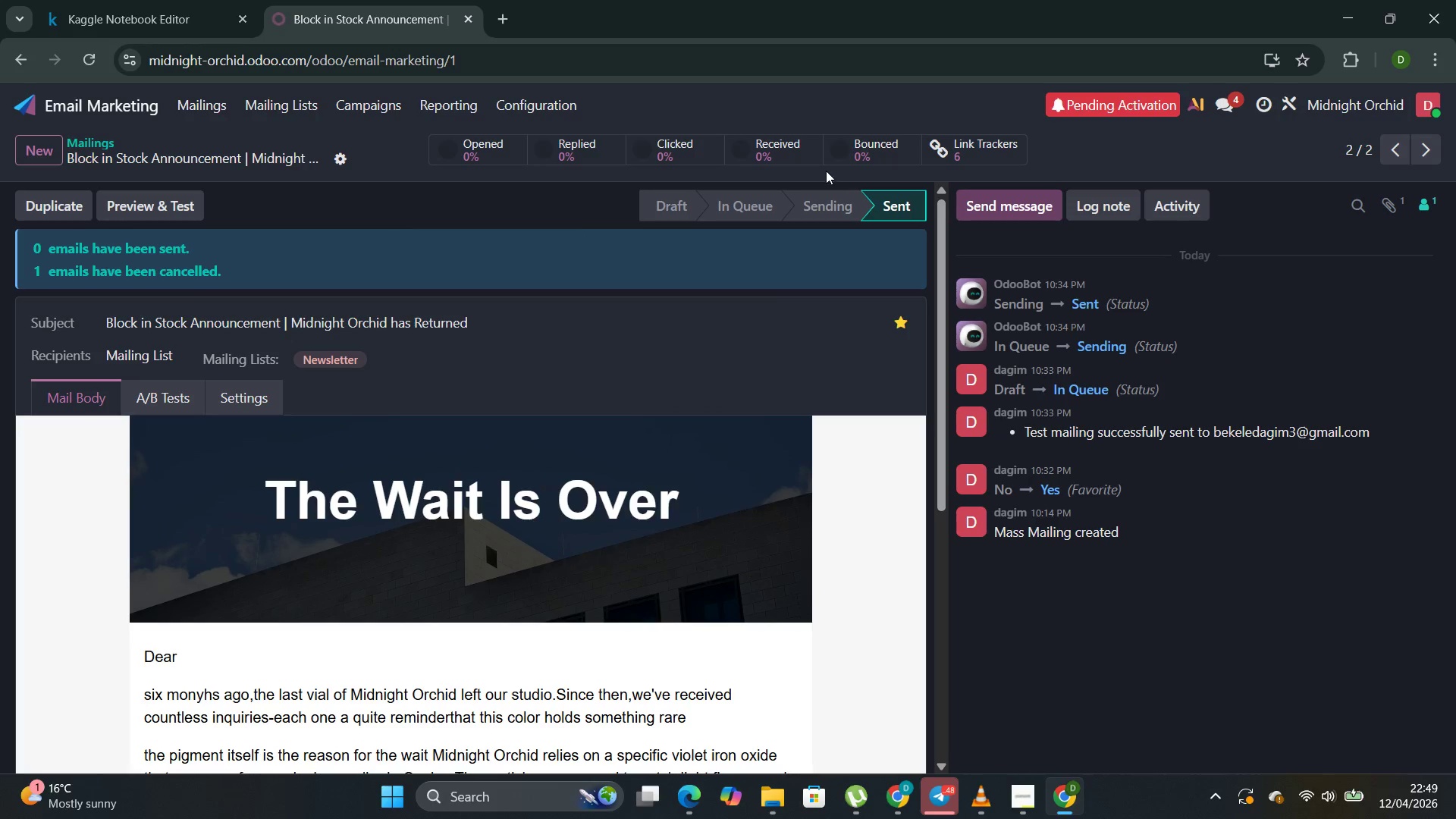 
left_click([910, 212])
 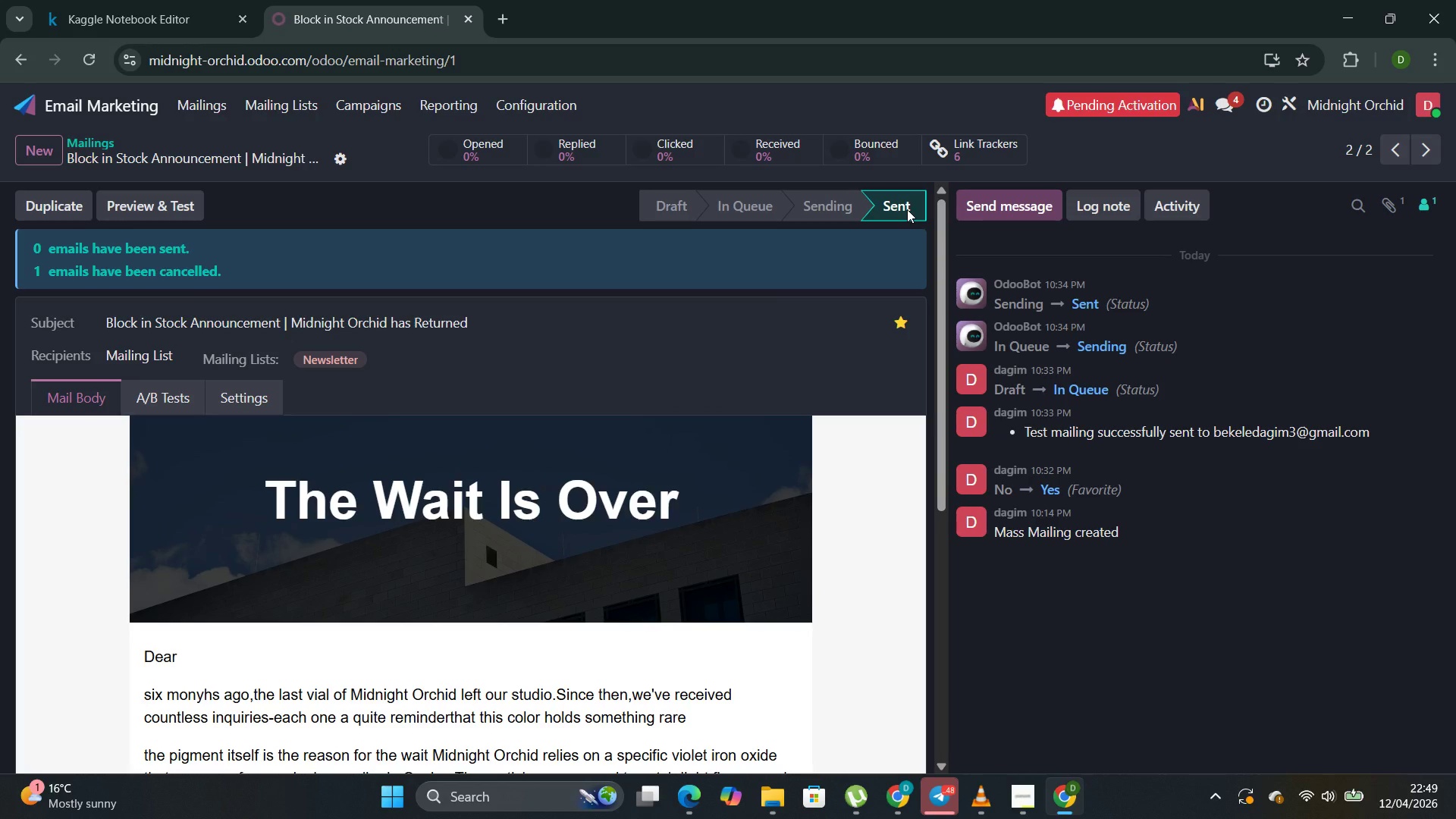 
double_click([907, 209])
 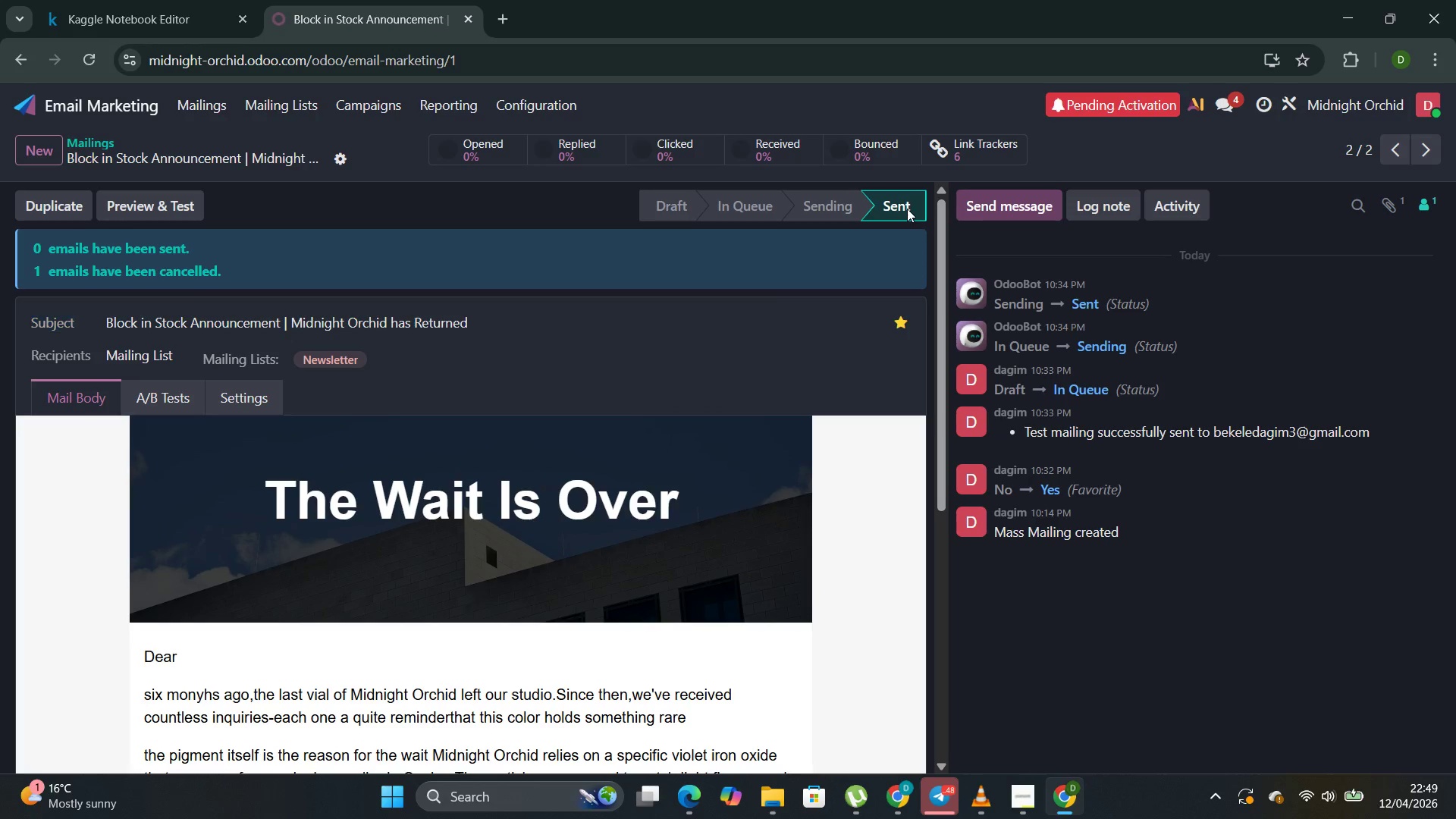 
triple_click([907, 209])
 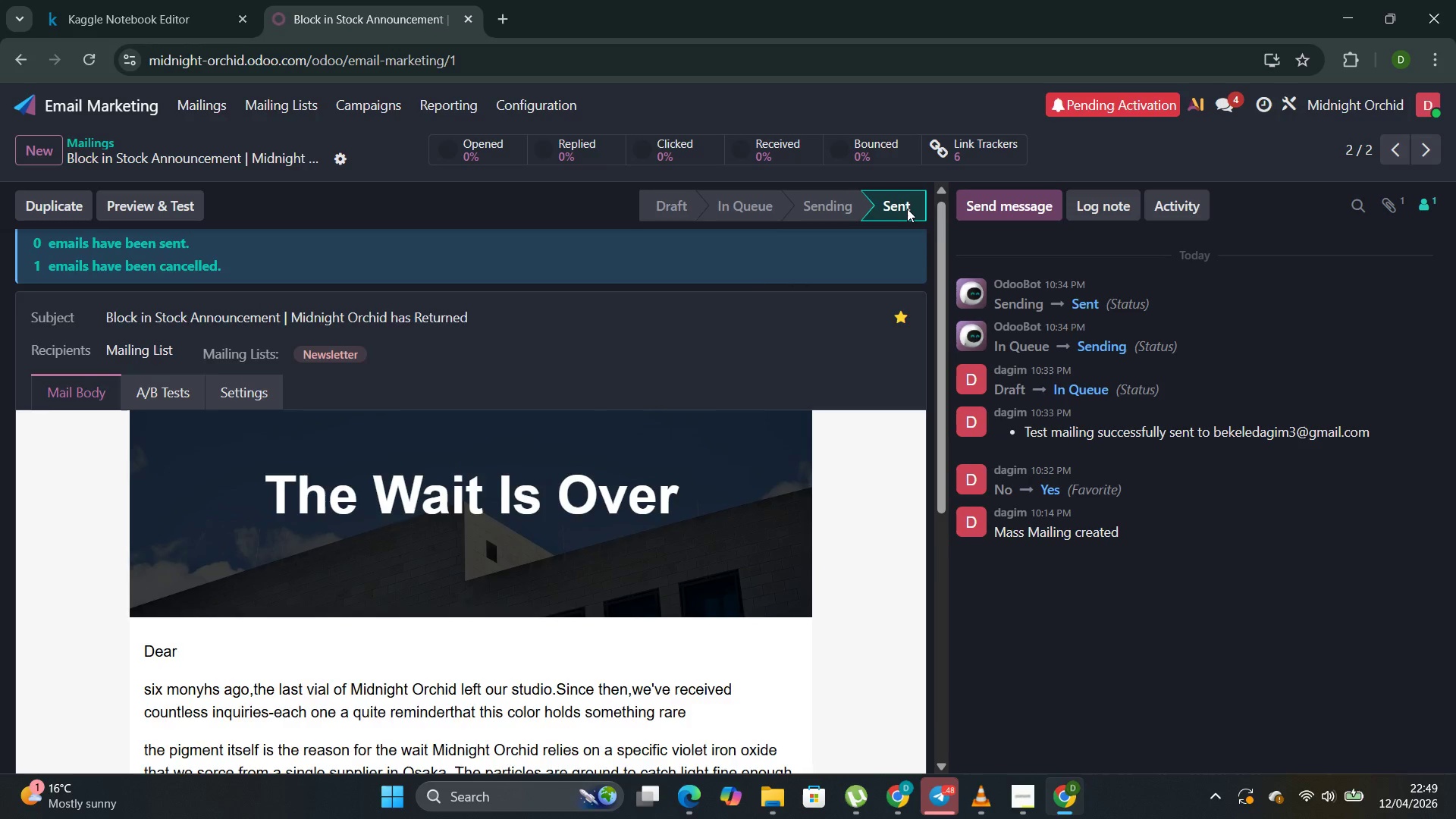 
left_click([979, 202])
 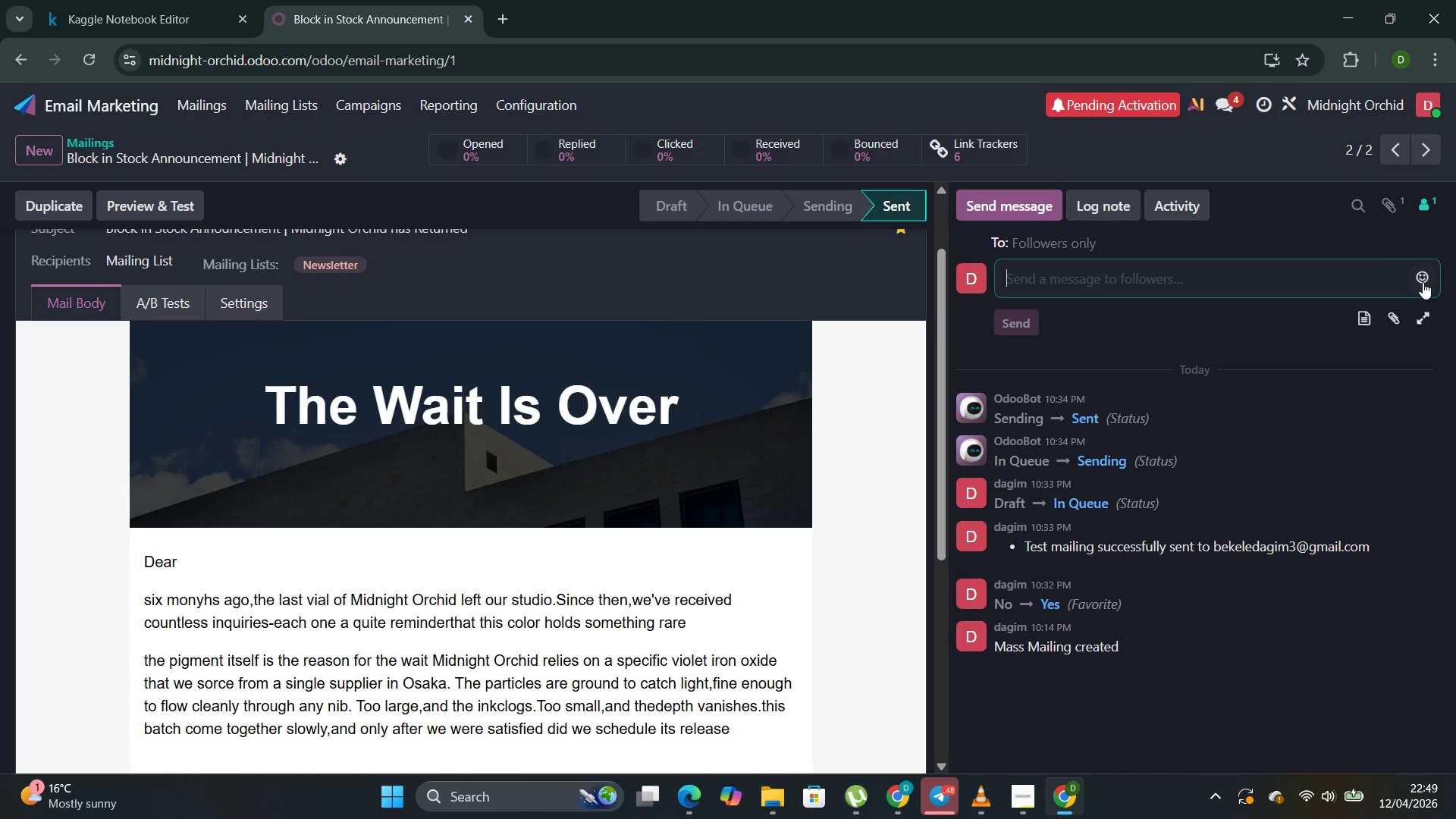 
scroll: coordinate [907, 209], scroll_direction: down, amount: 1.0
 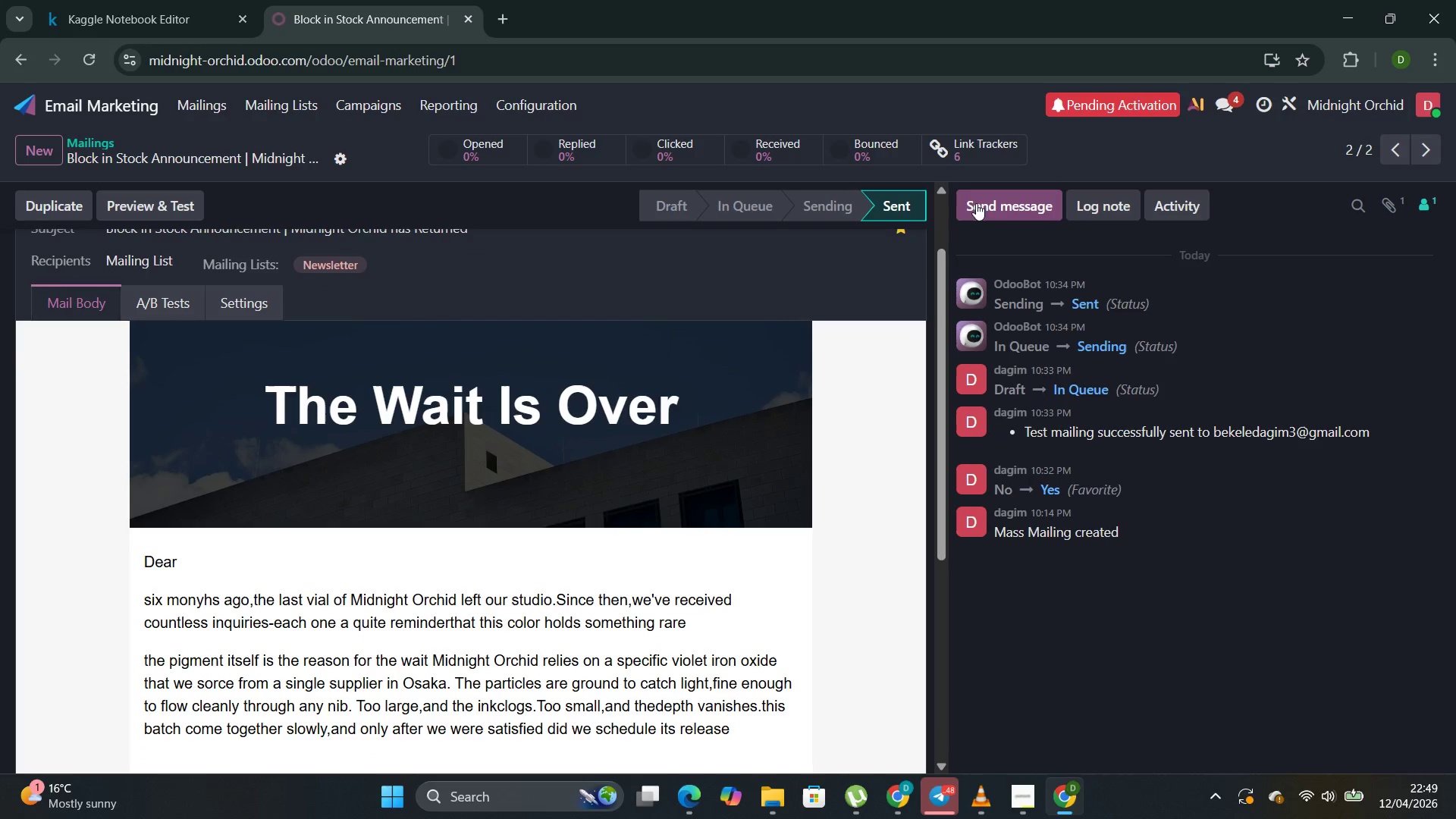 
left_click([1398, 204])
 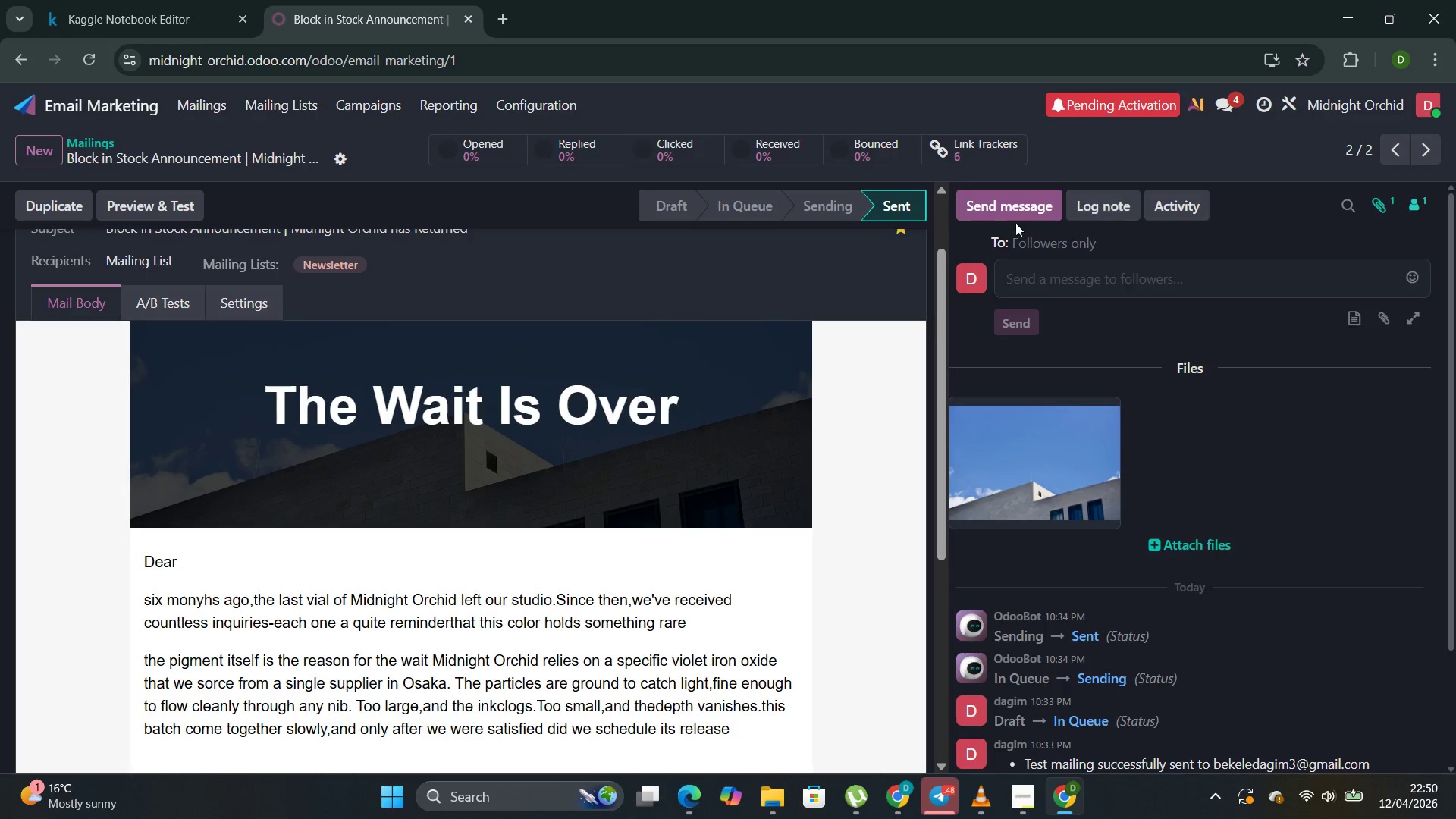 
scroll: coordinate [607, 465], scroll_direction: up, amount: 2.0
 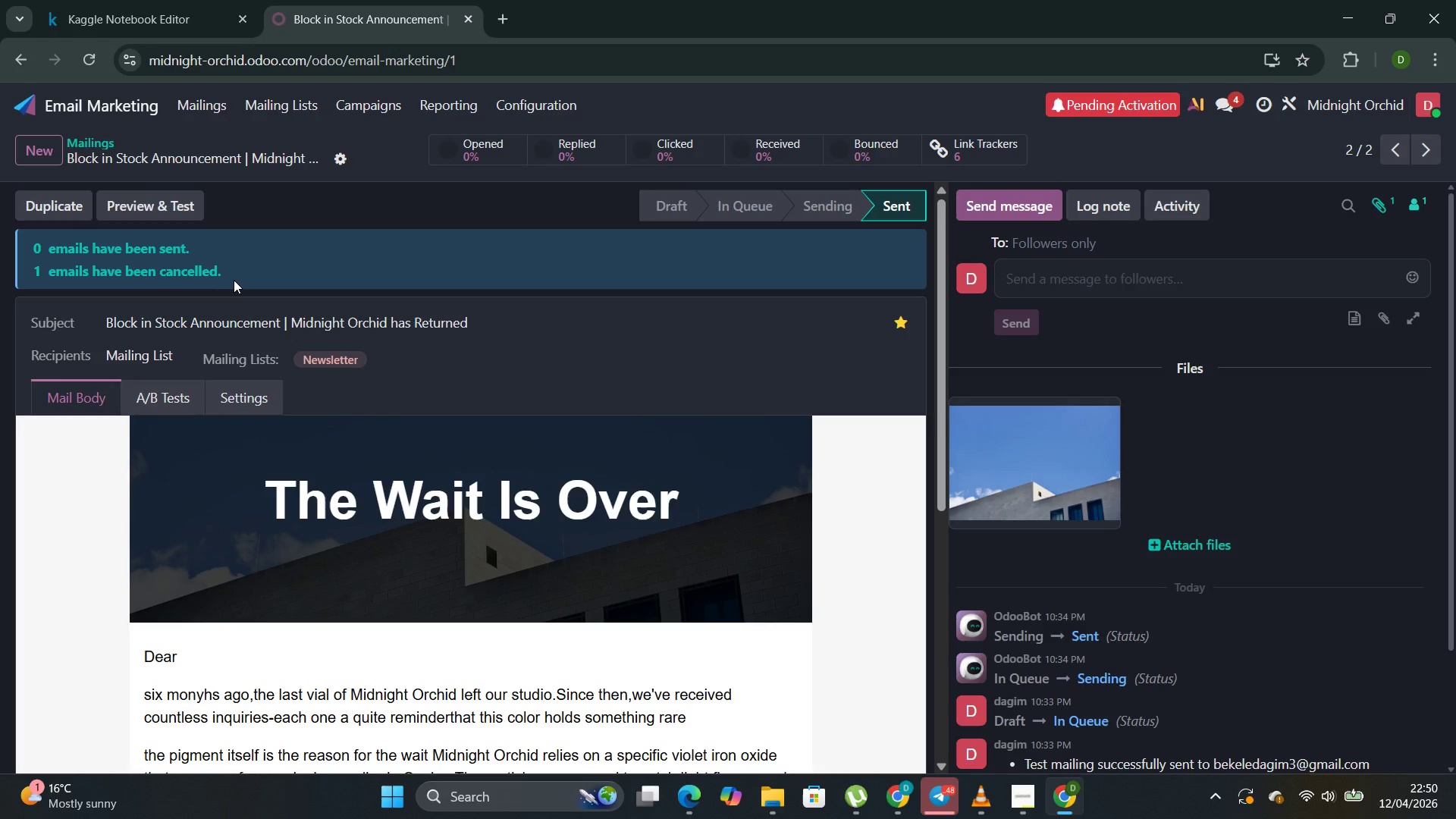 
wait(5.55)
 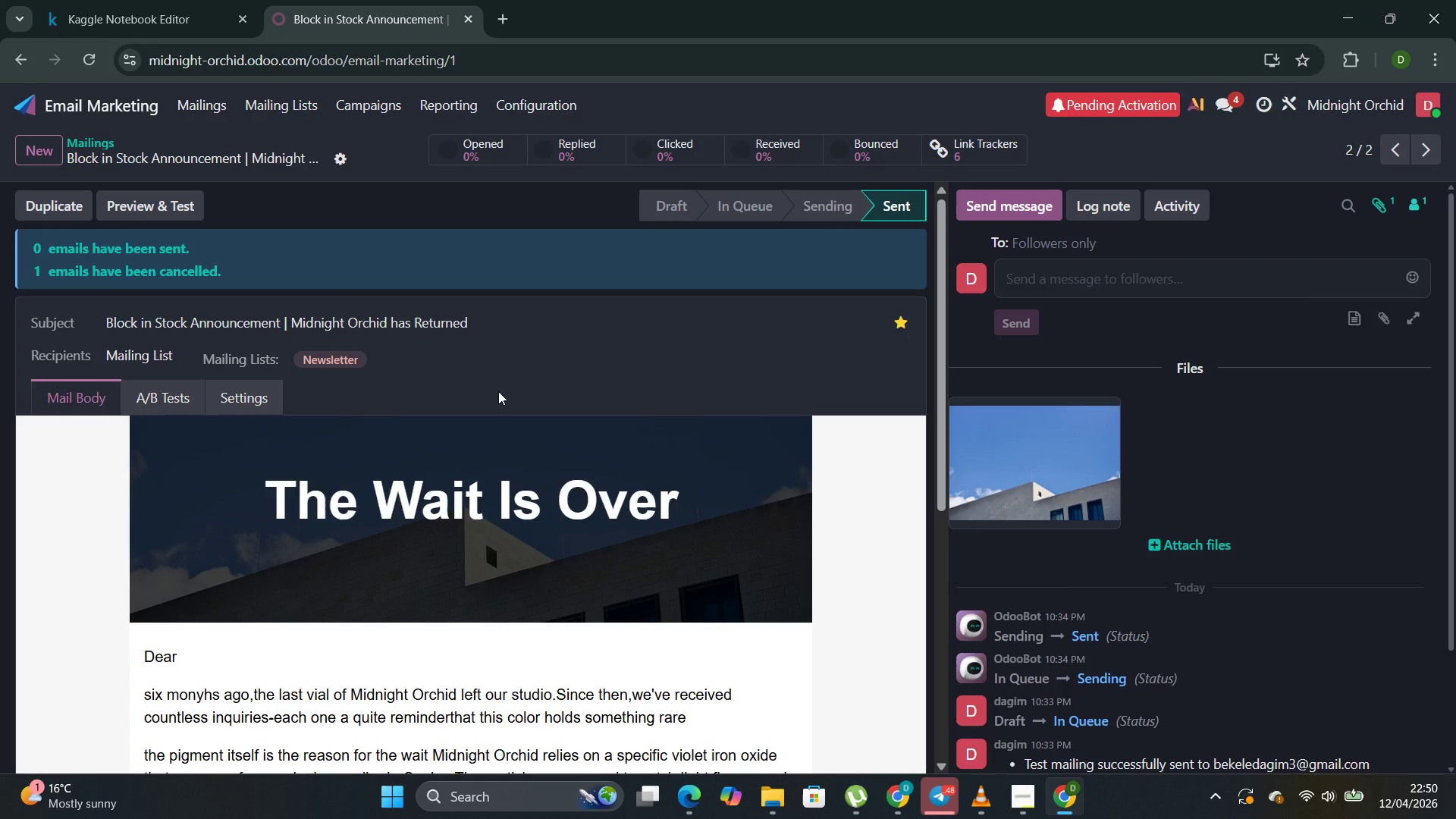 
left_click([155, 246])
 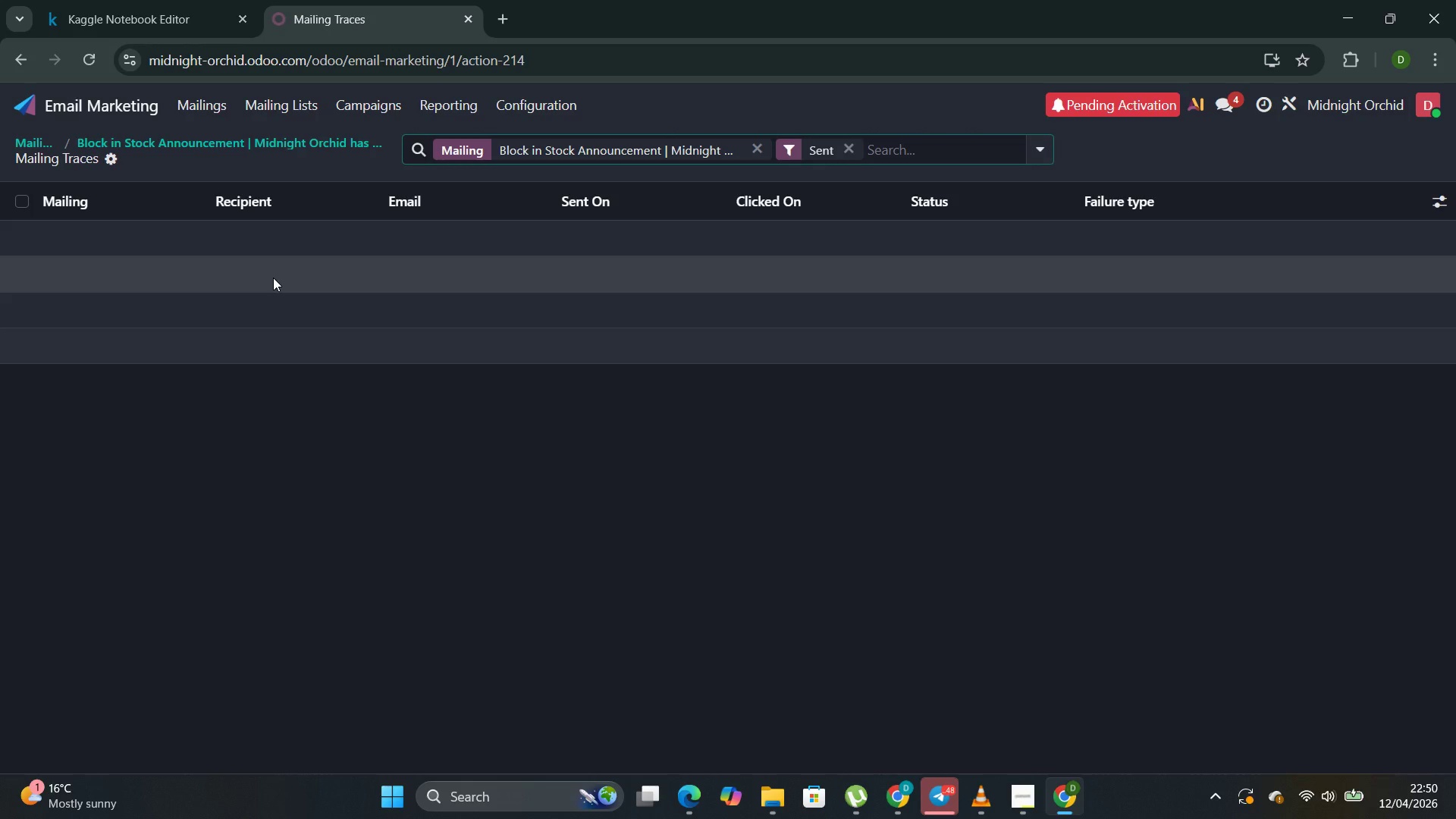 
wait(9.67)
 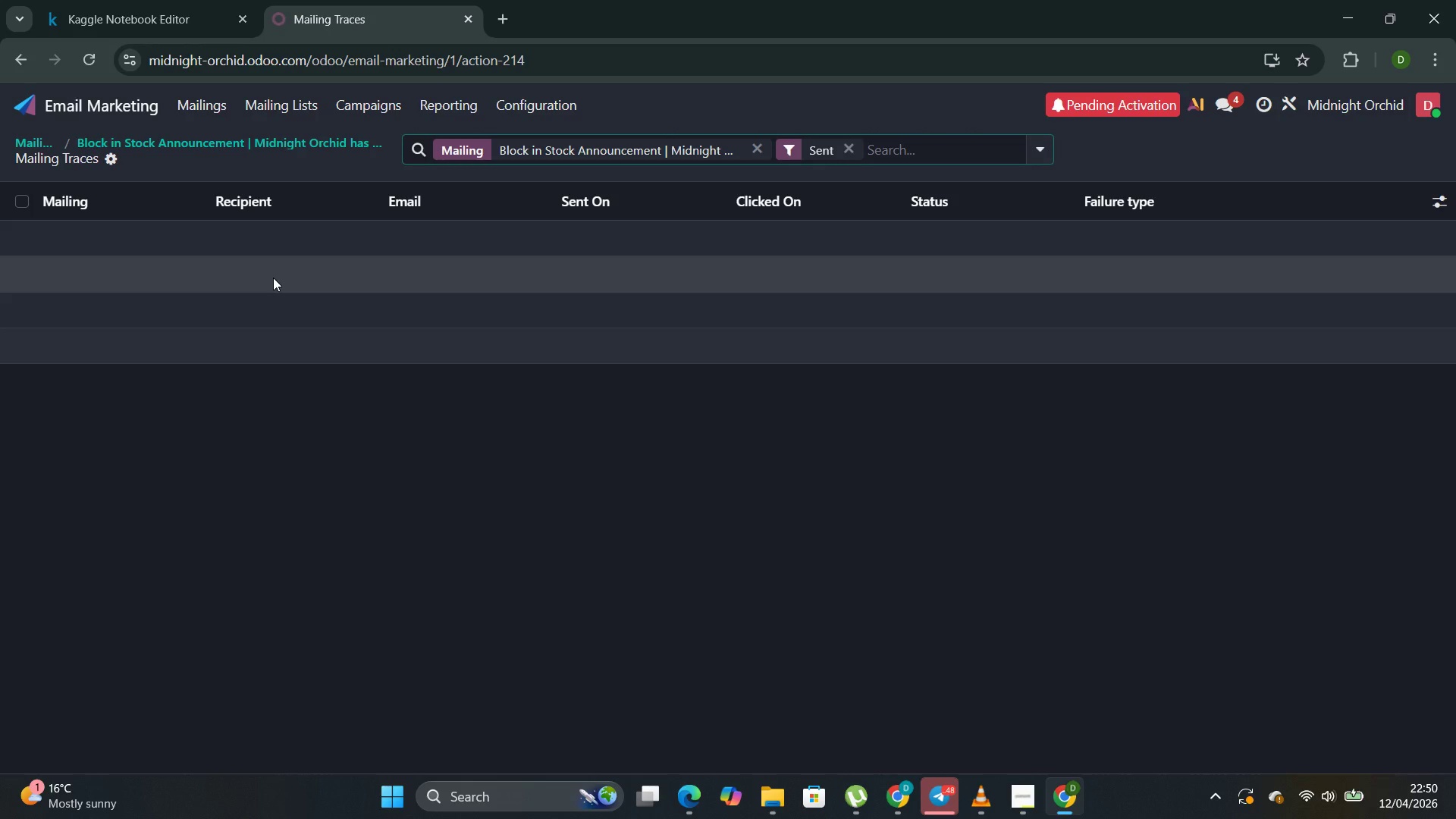 
left_click([174, 246])
 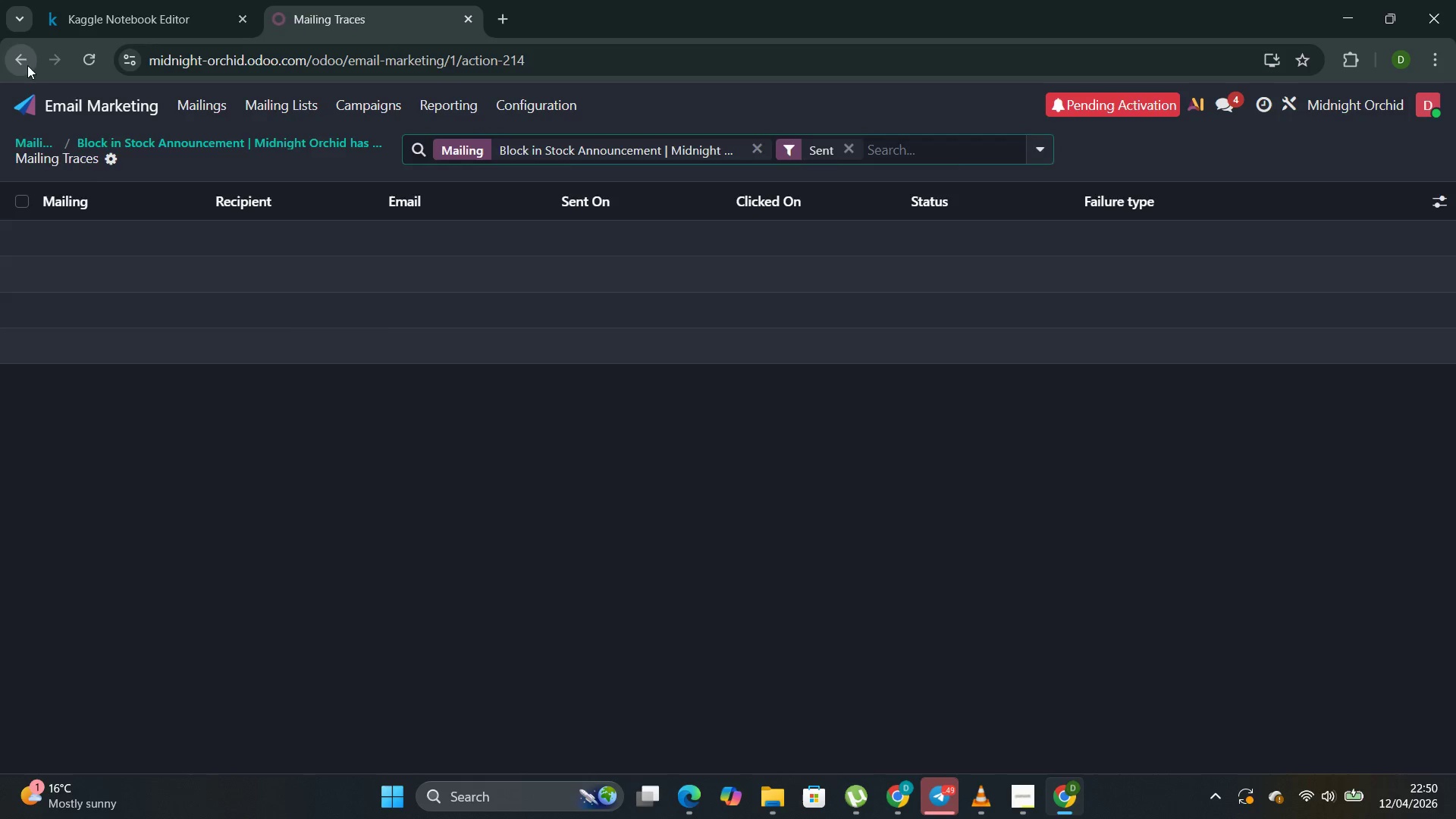 
left_click([155, 210])
 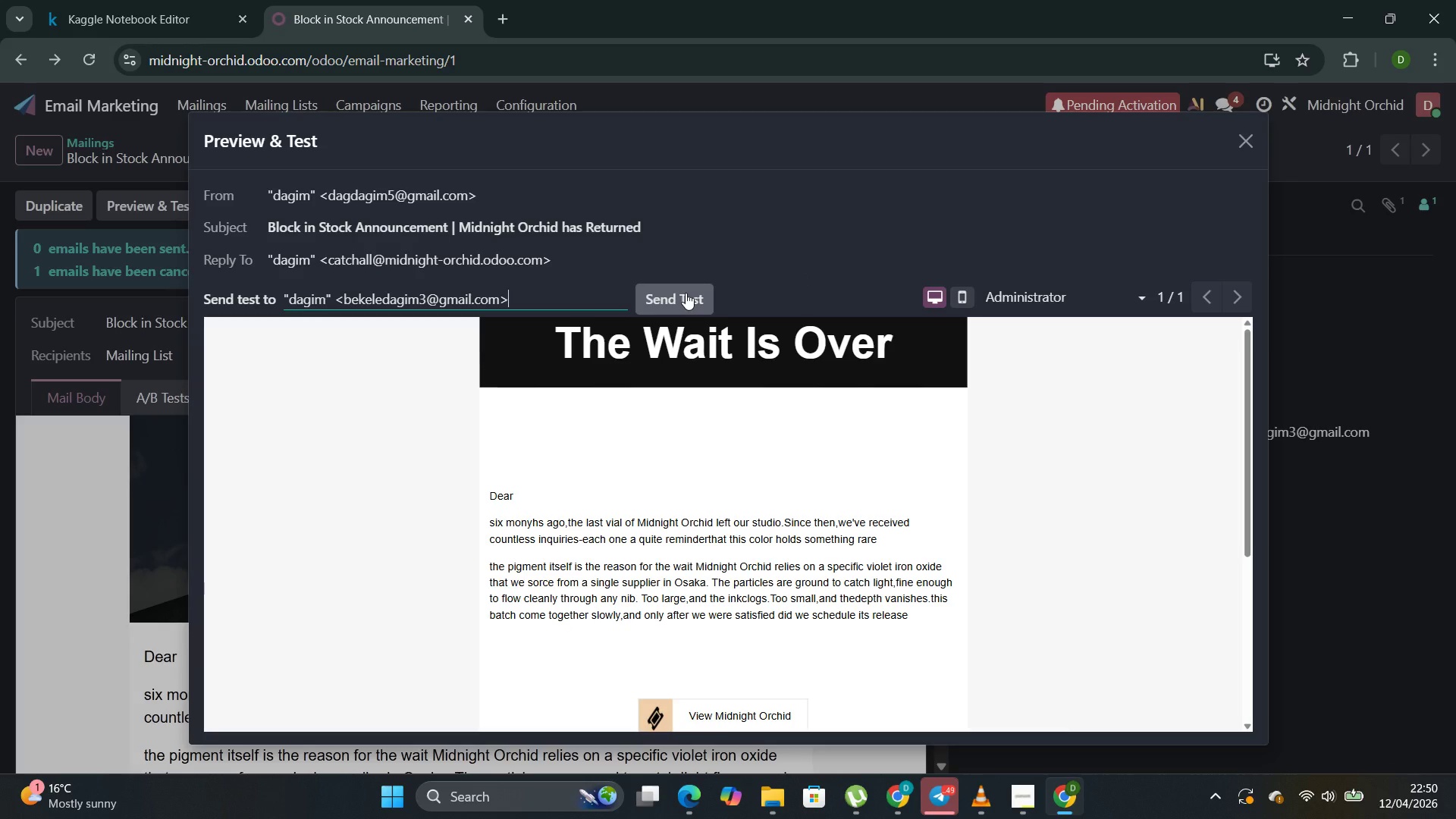 
left_click([686, 290])
 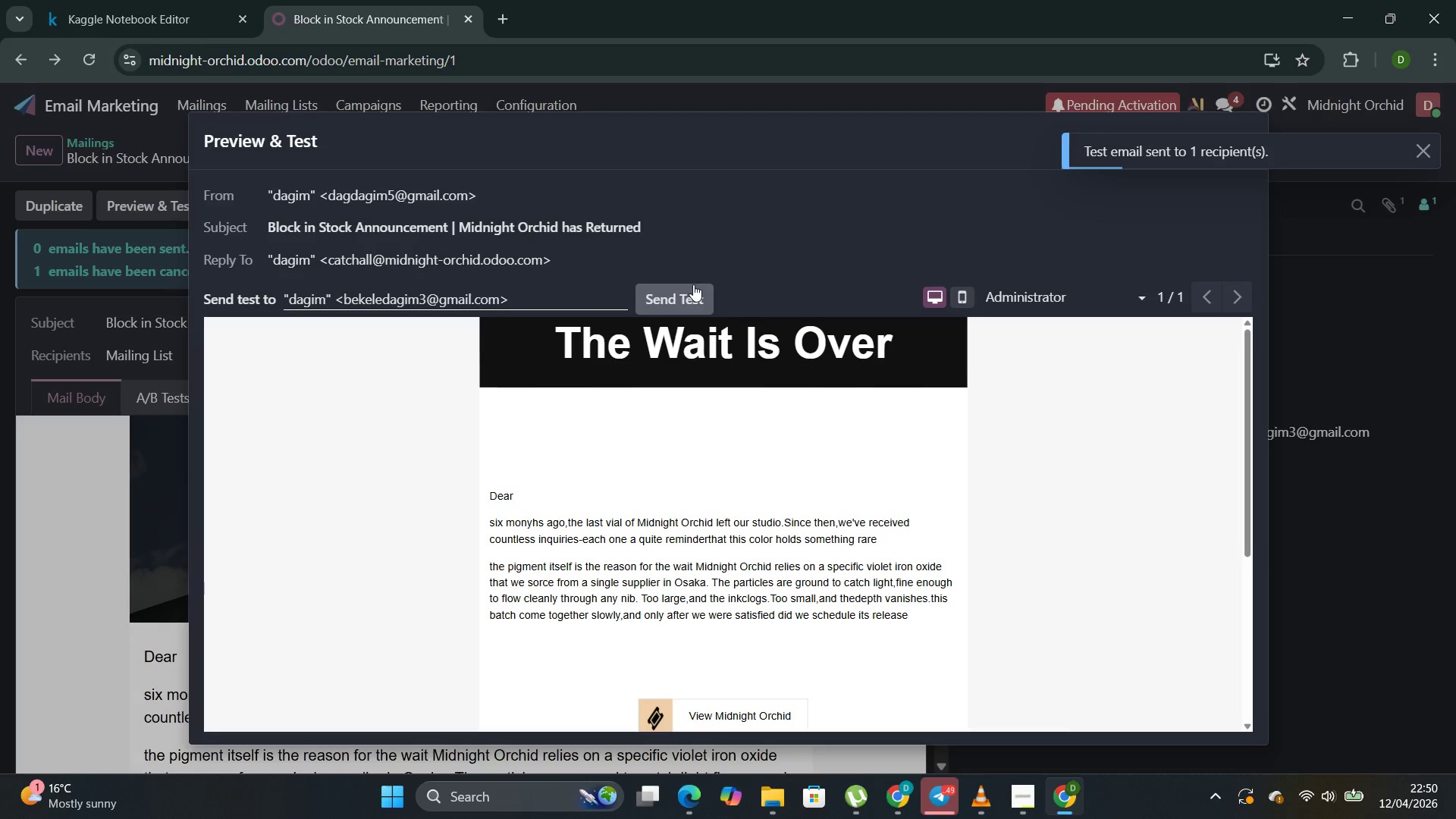 
wait(11.06)
 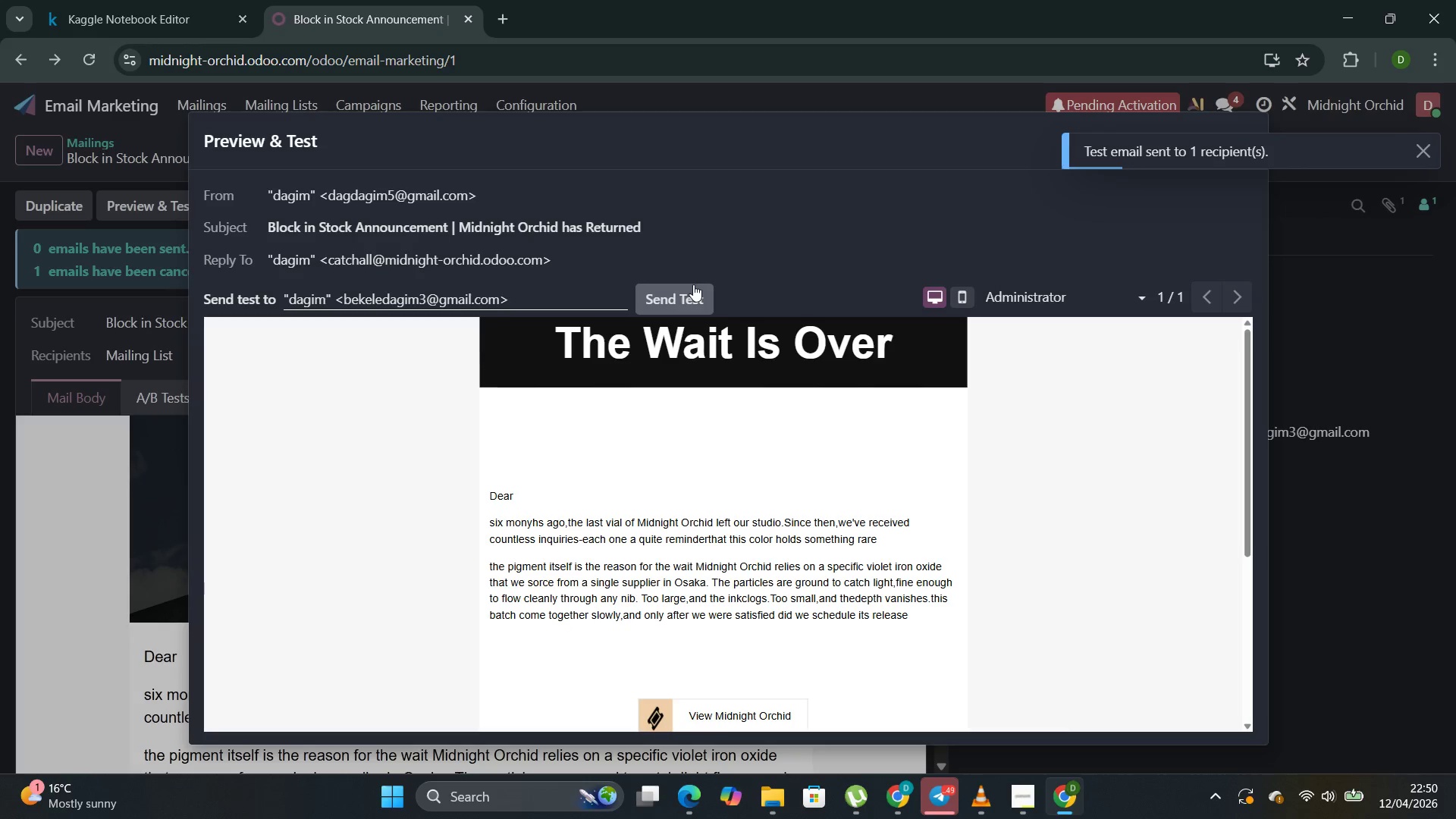 
left_click([451, 182])
 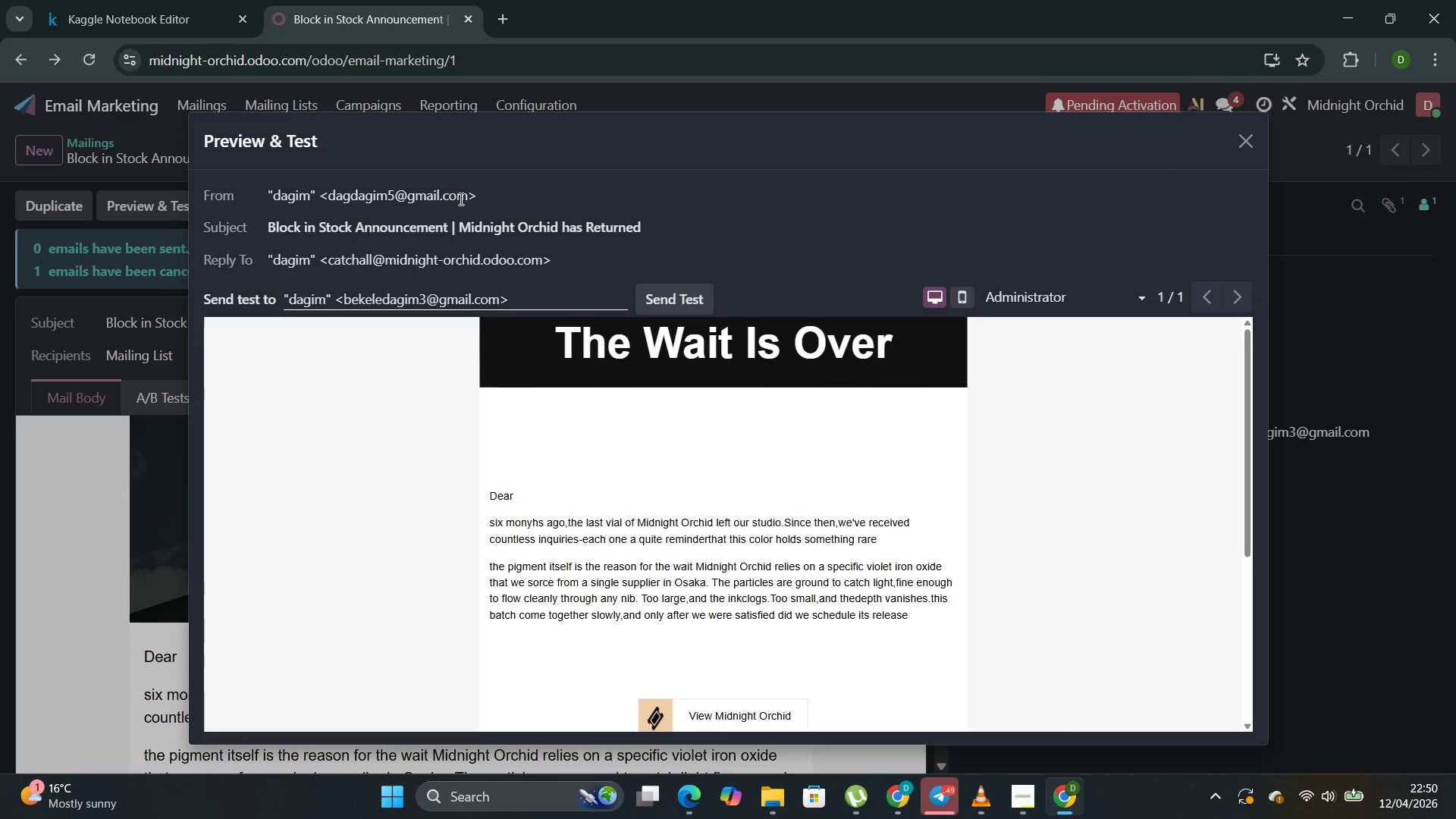 
double_click([460, 196])
 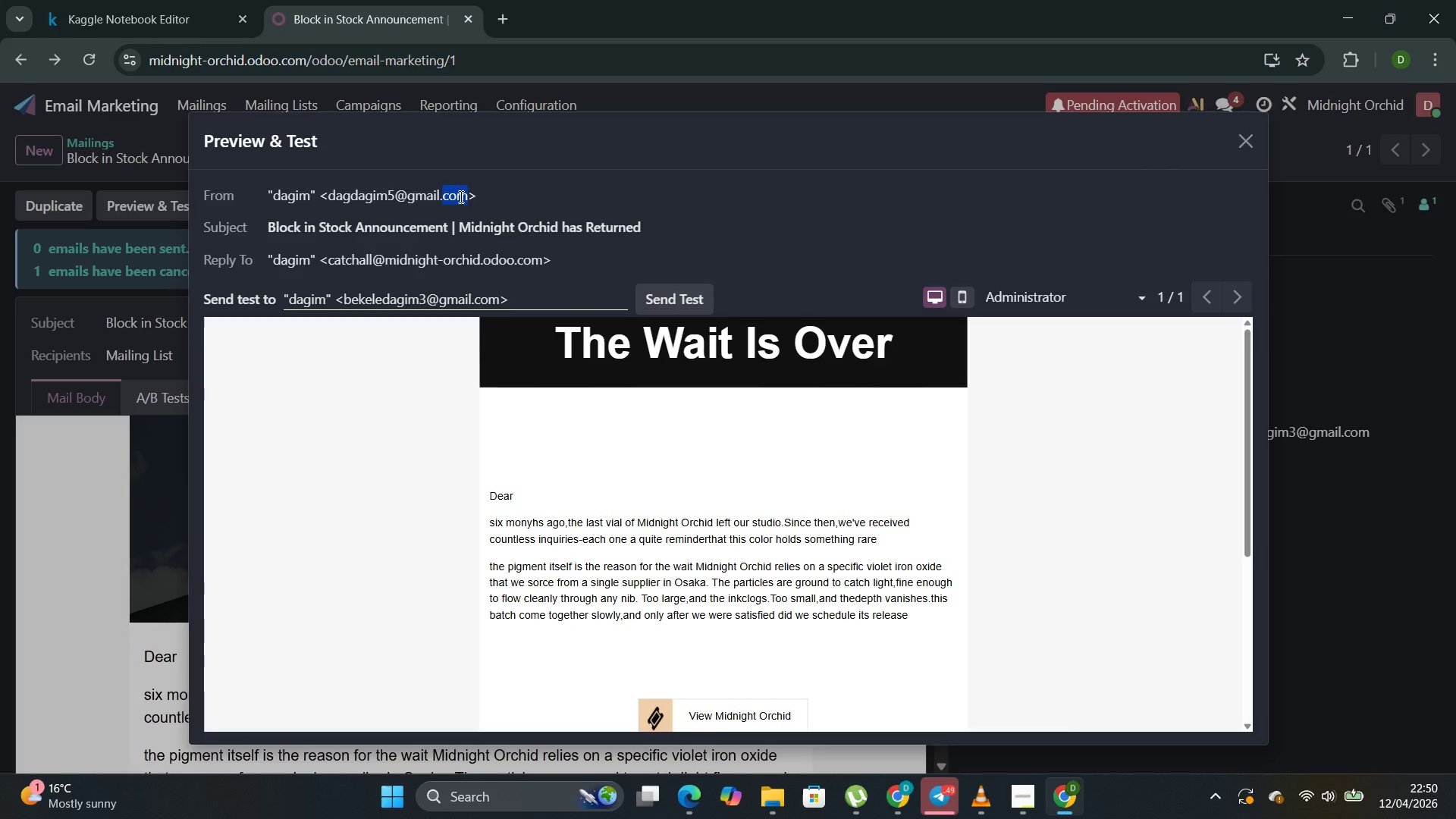 
triple_click([460, 196])
 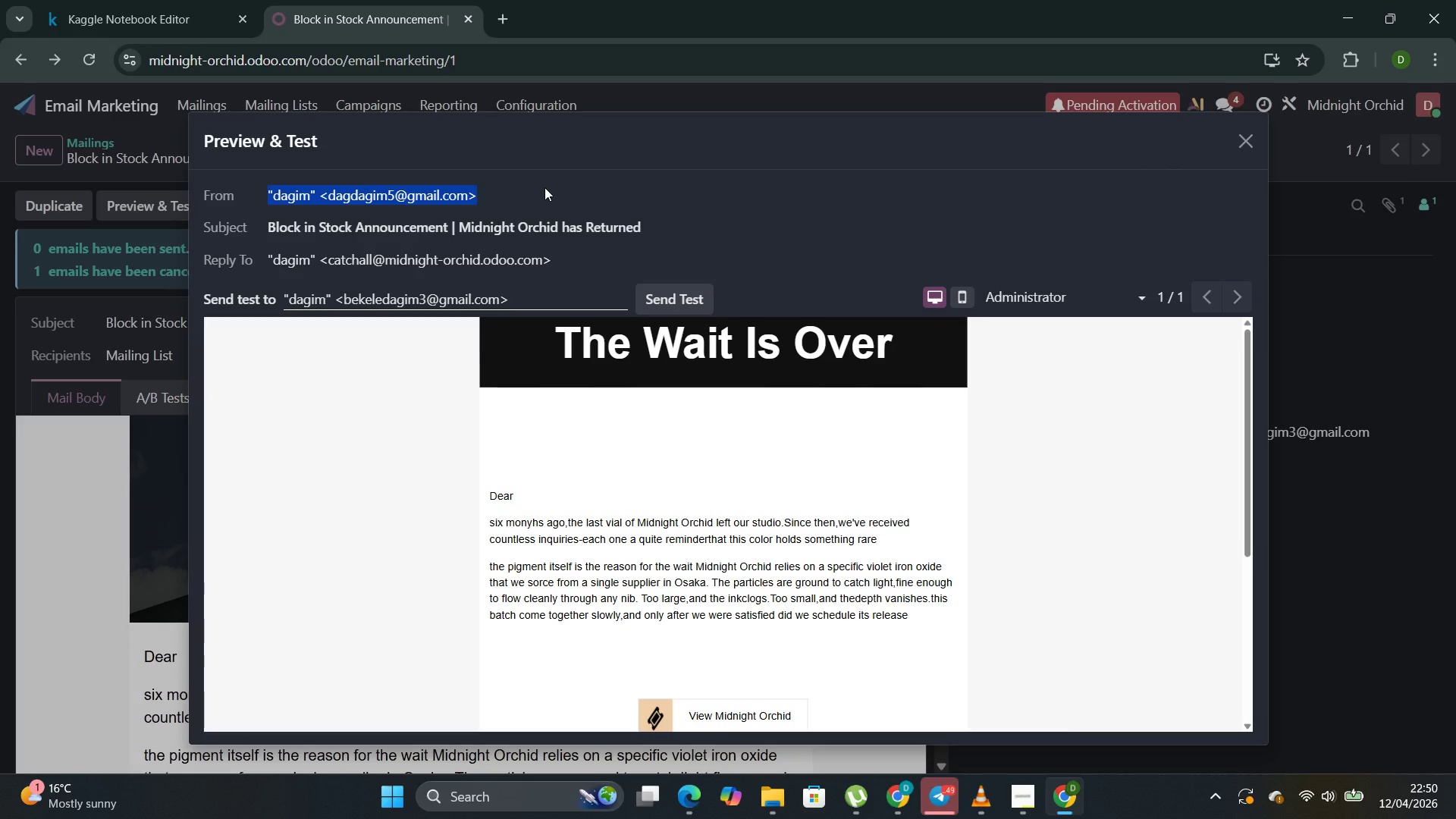 
scroll: coordinate [544, 224], scroll_direction: down, amount: 4.0
 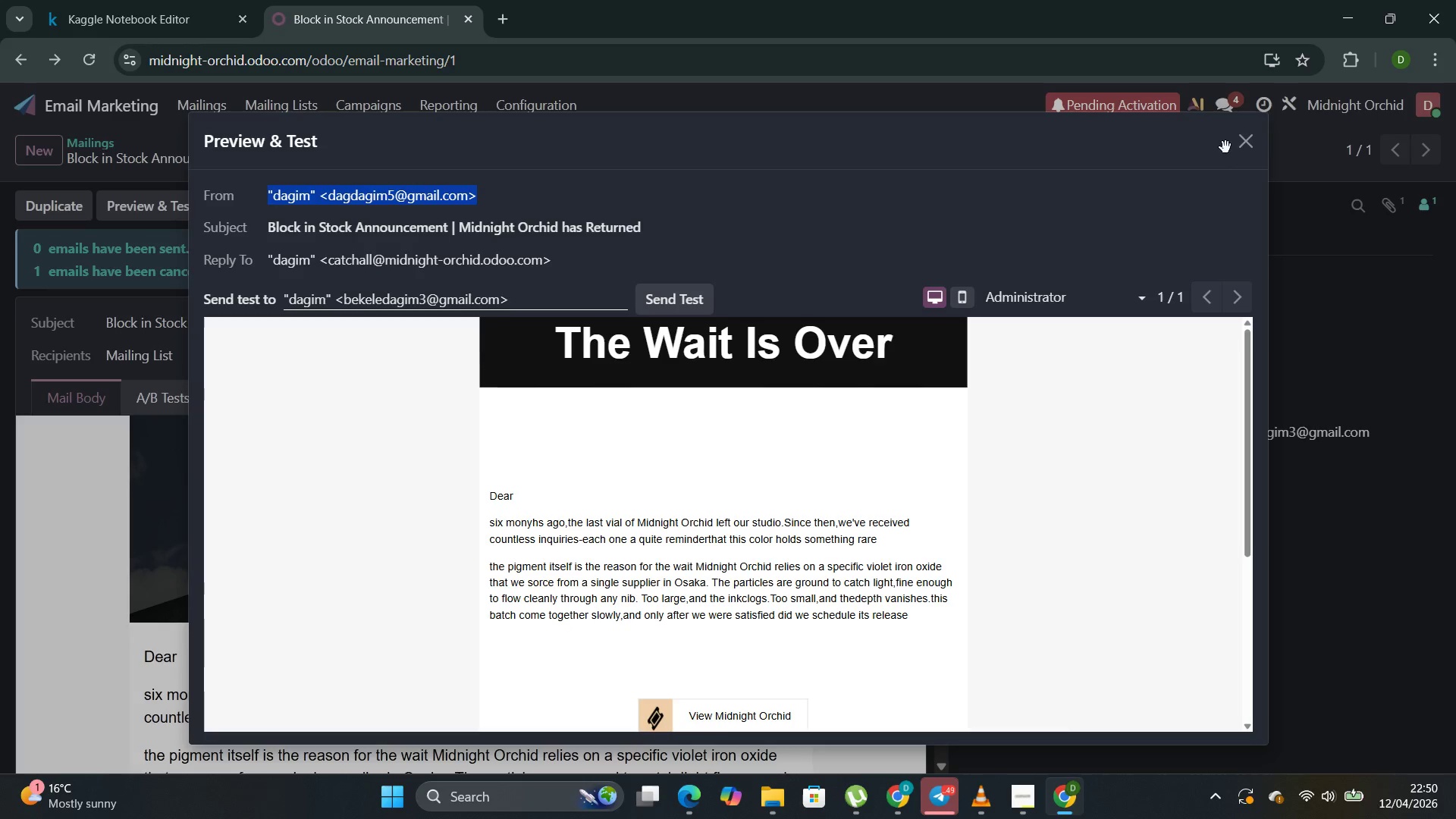 
left_click([1247, 145])
 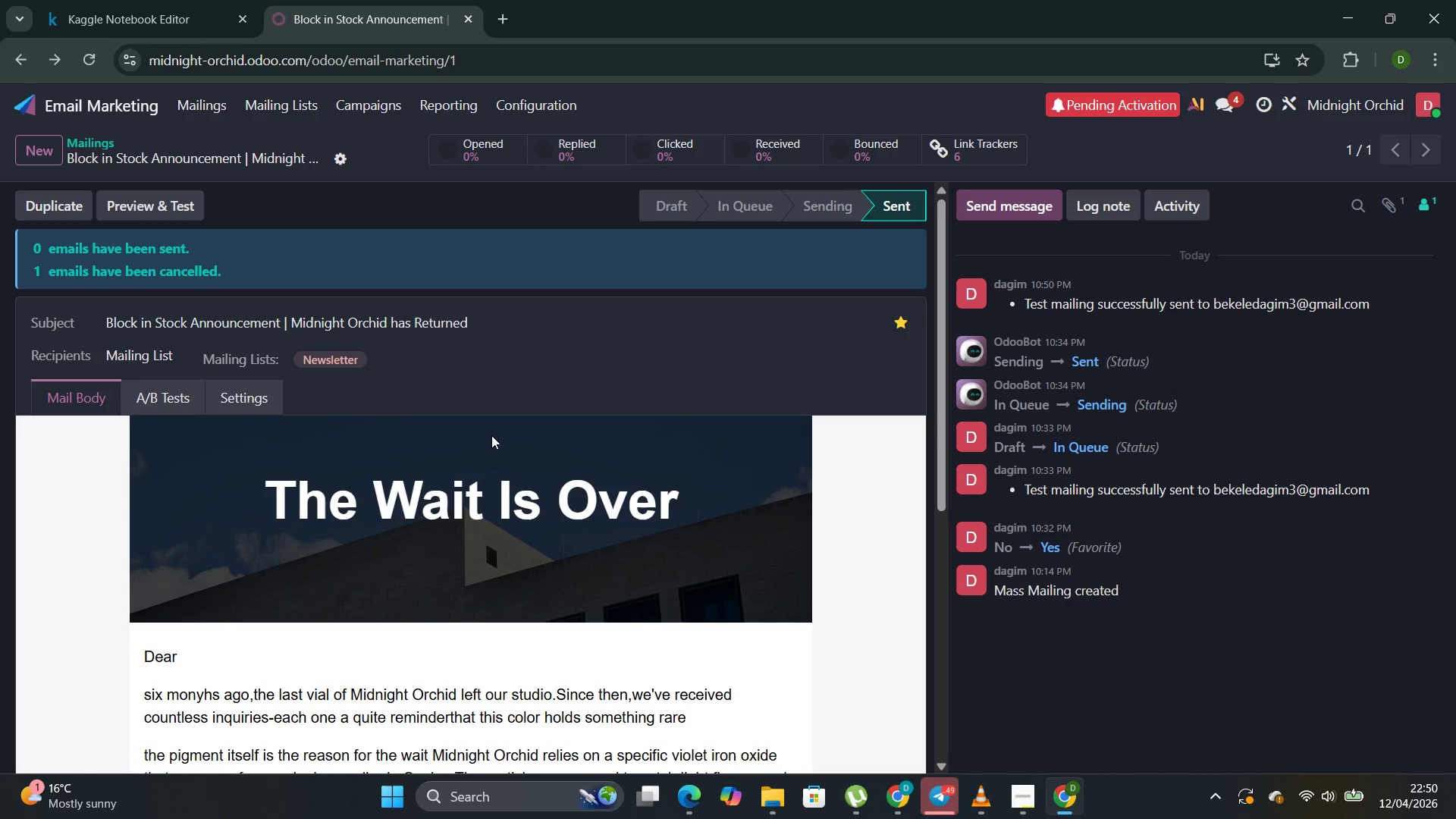 
scroll: coordinate [378, 403], scroll_direction: up, amount: 2.0
 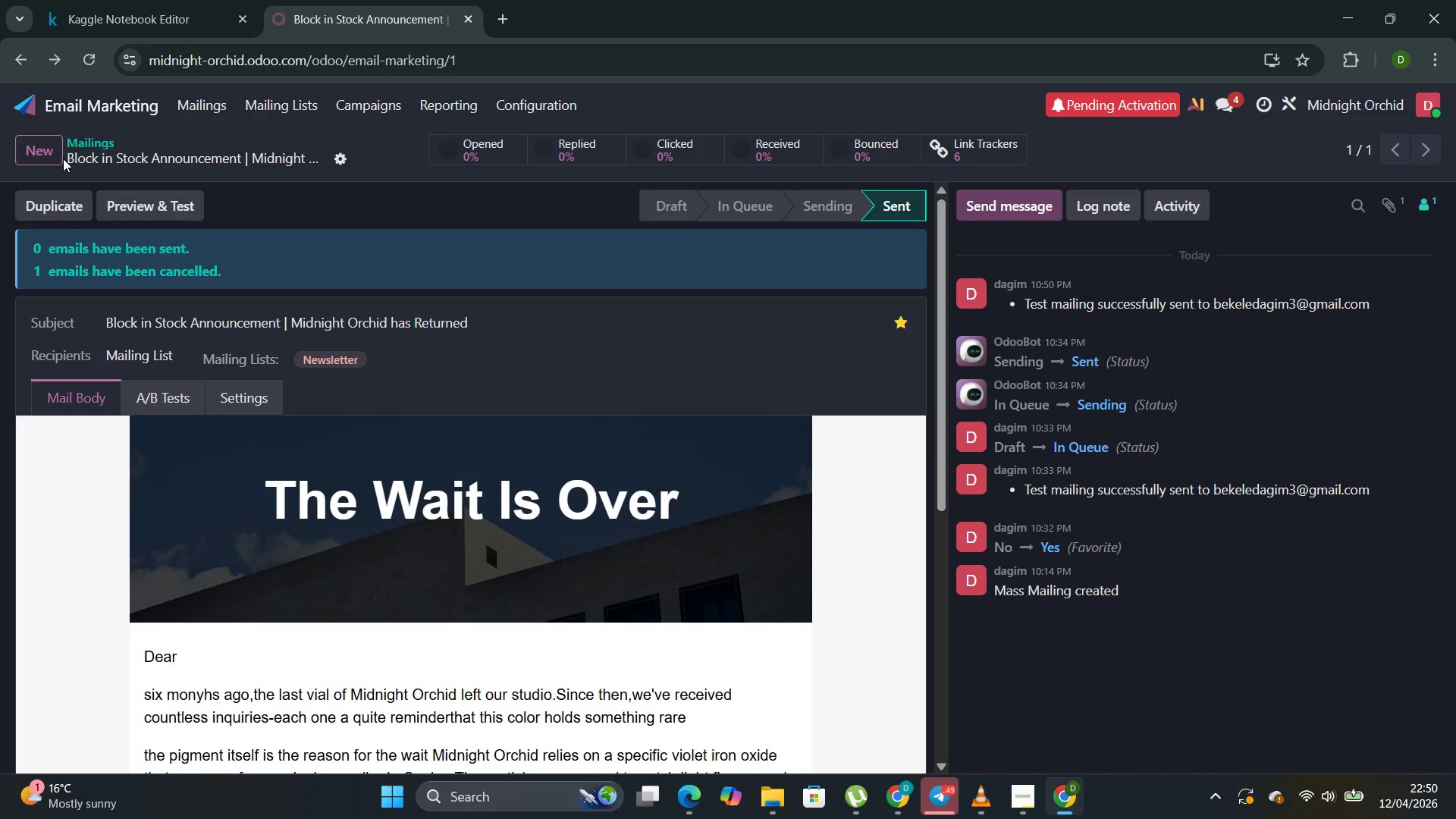 
left_click([58, 155])
 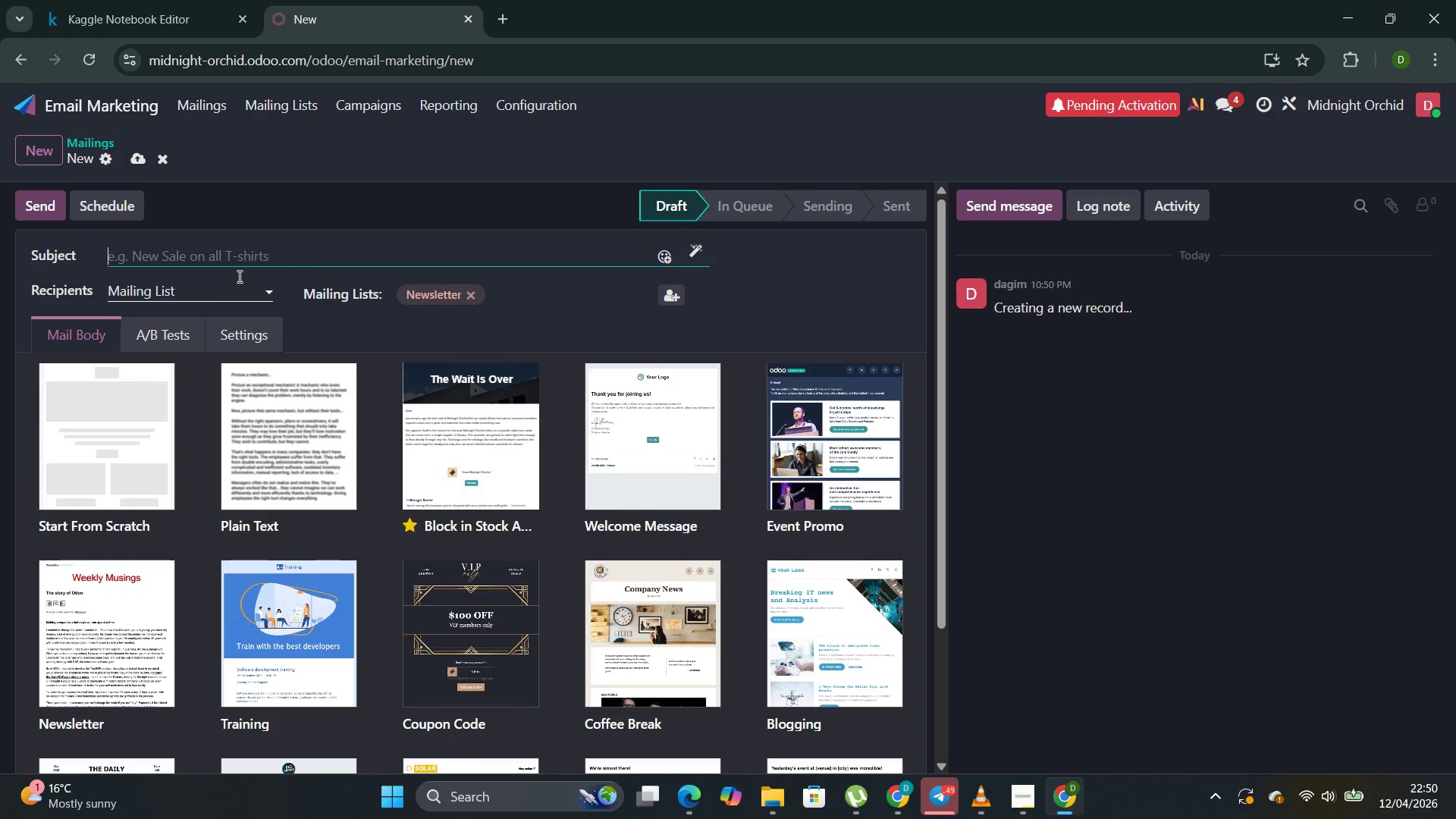 
left_click([253, 249])
 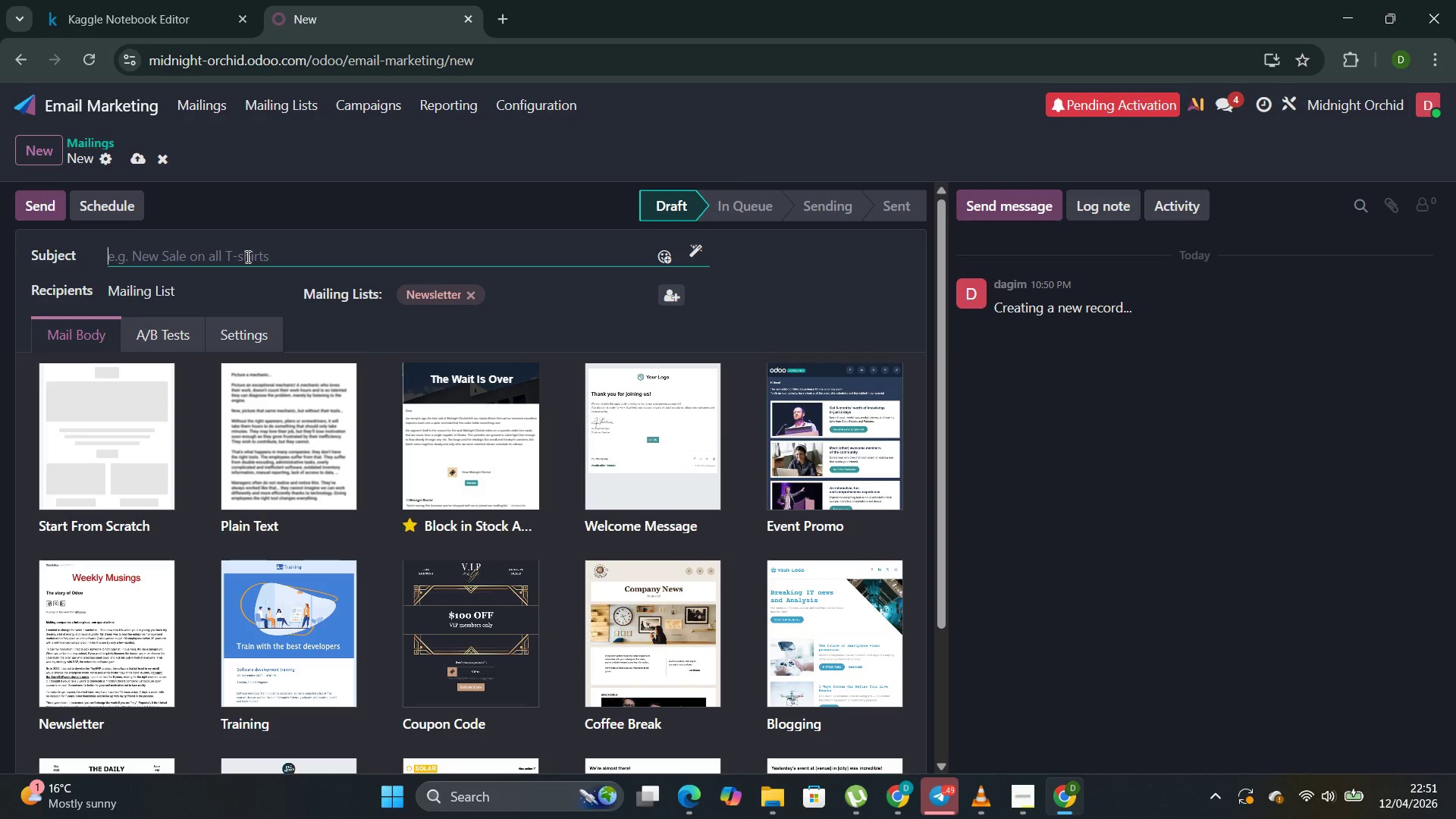 
wait(15.95)
 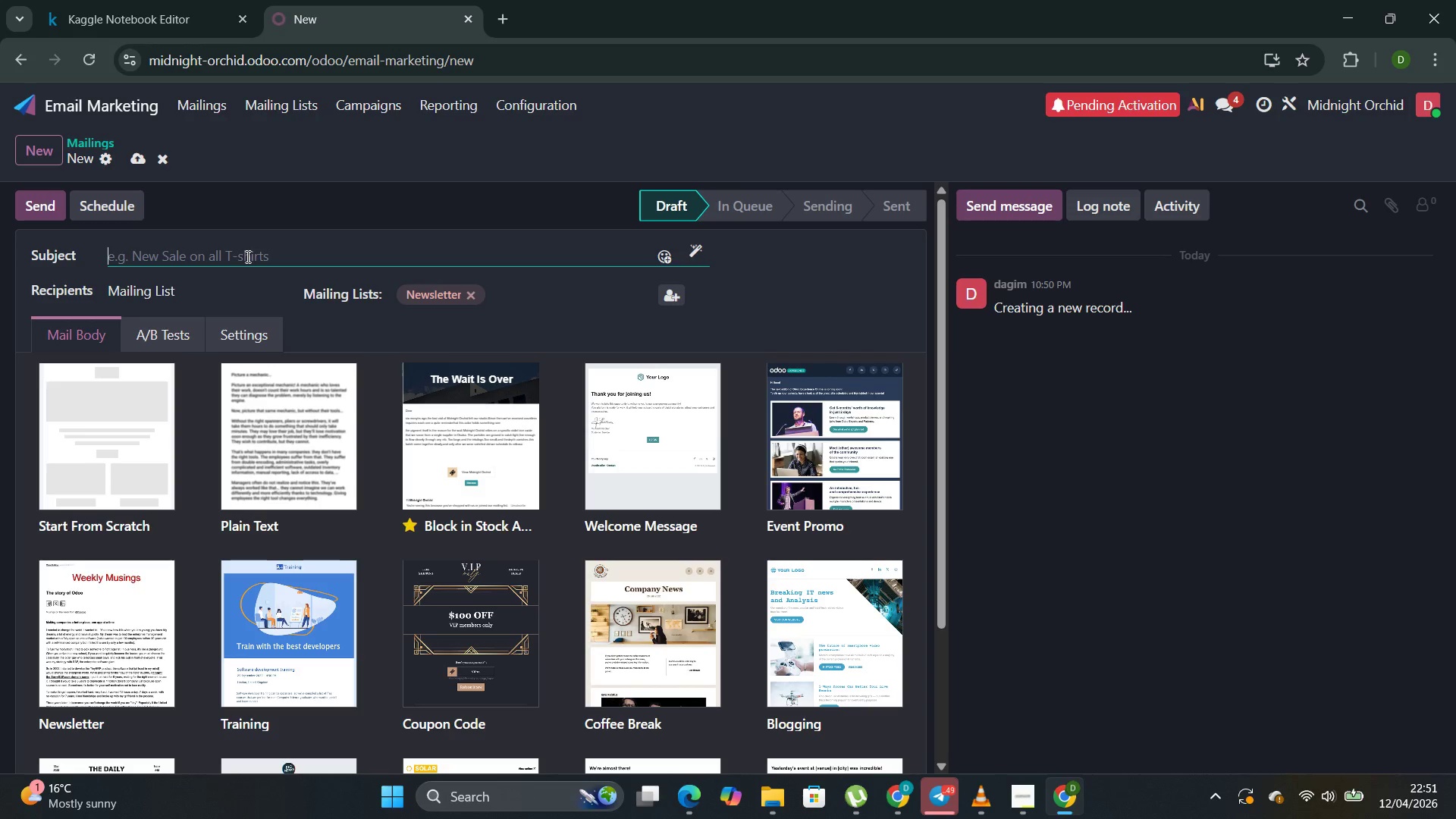 
left_click([1000, 677])